 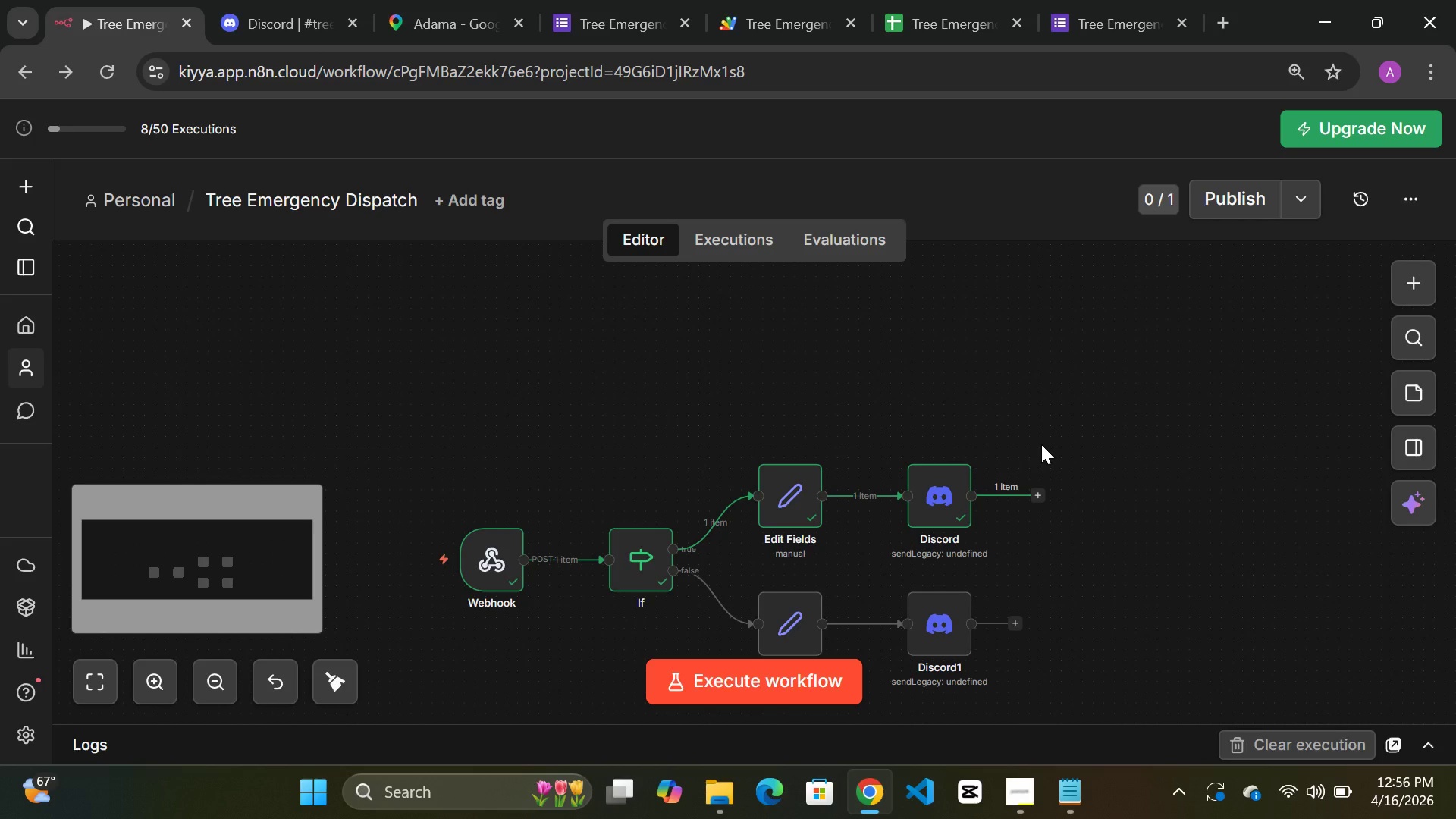 
scroll: coordinate [1041, 444], scroll_direction: down, amount: 2.0
 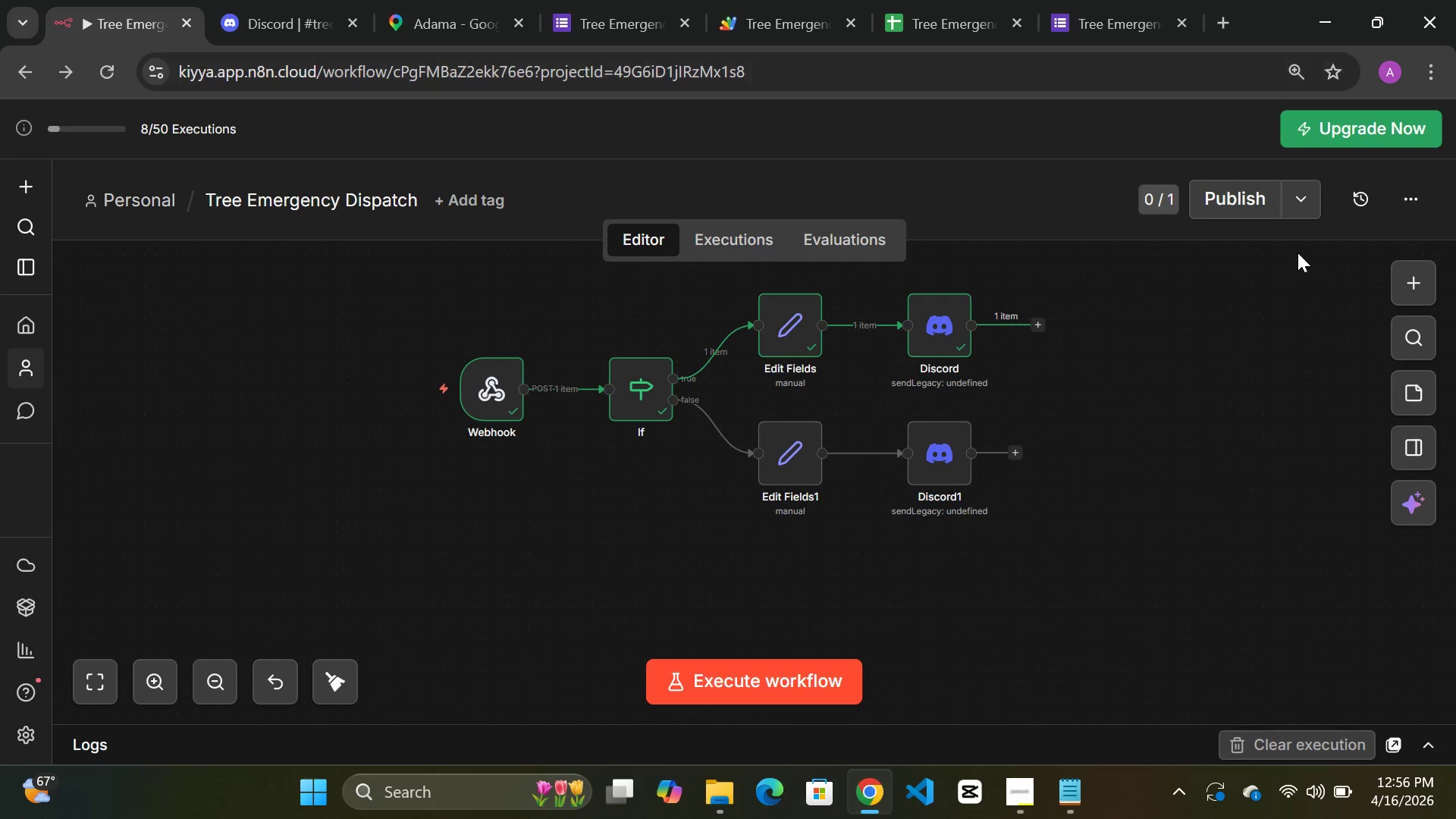 
left_click([1300, 213])
 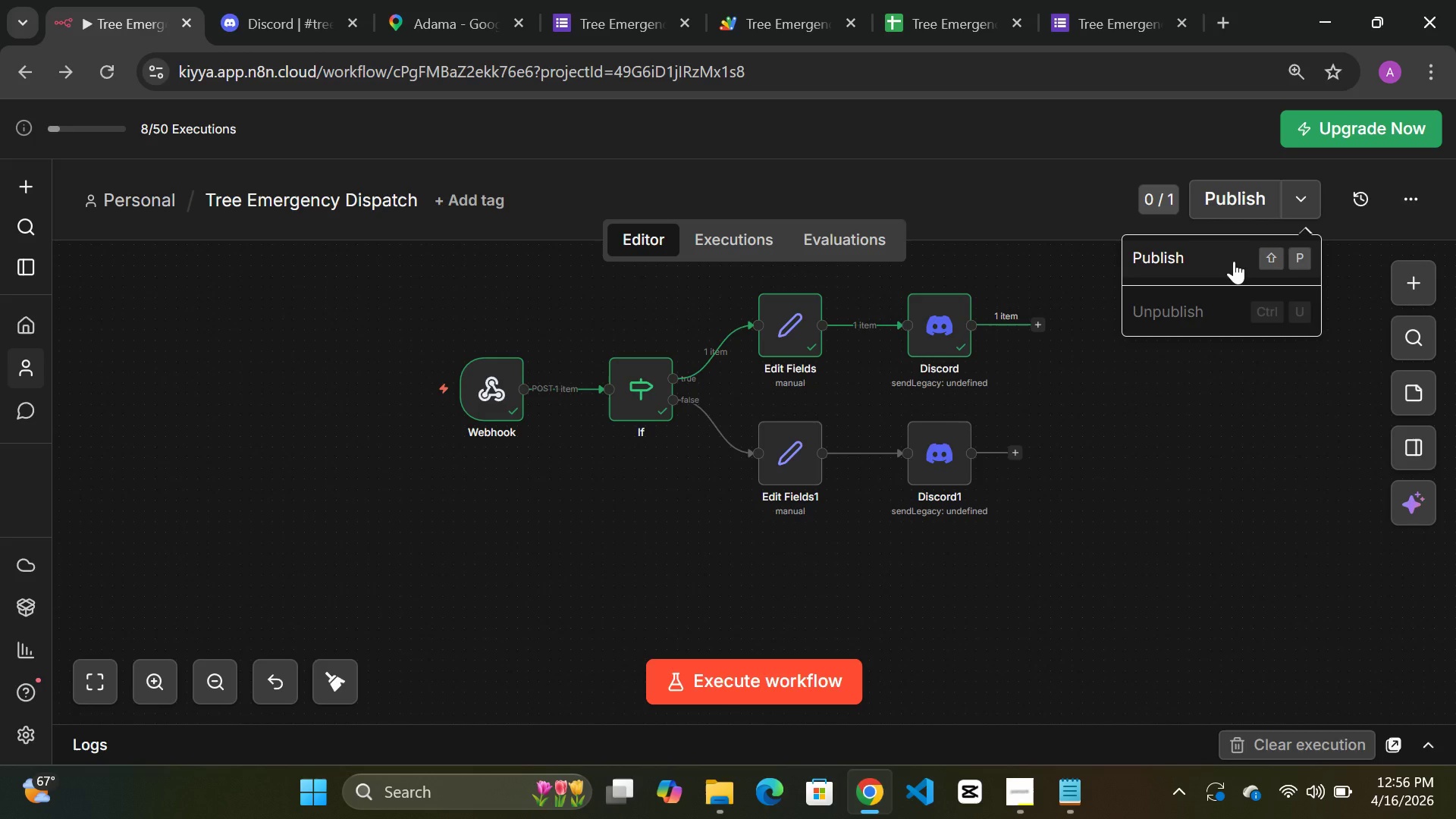 
left_click([1234, 261])
 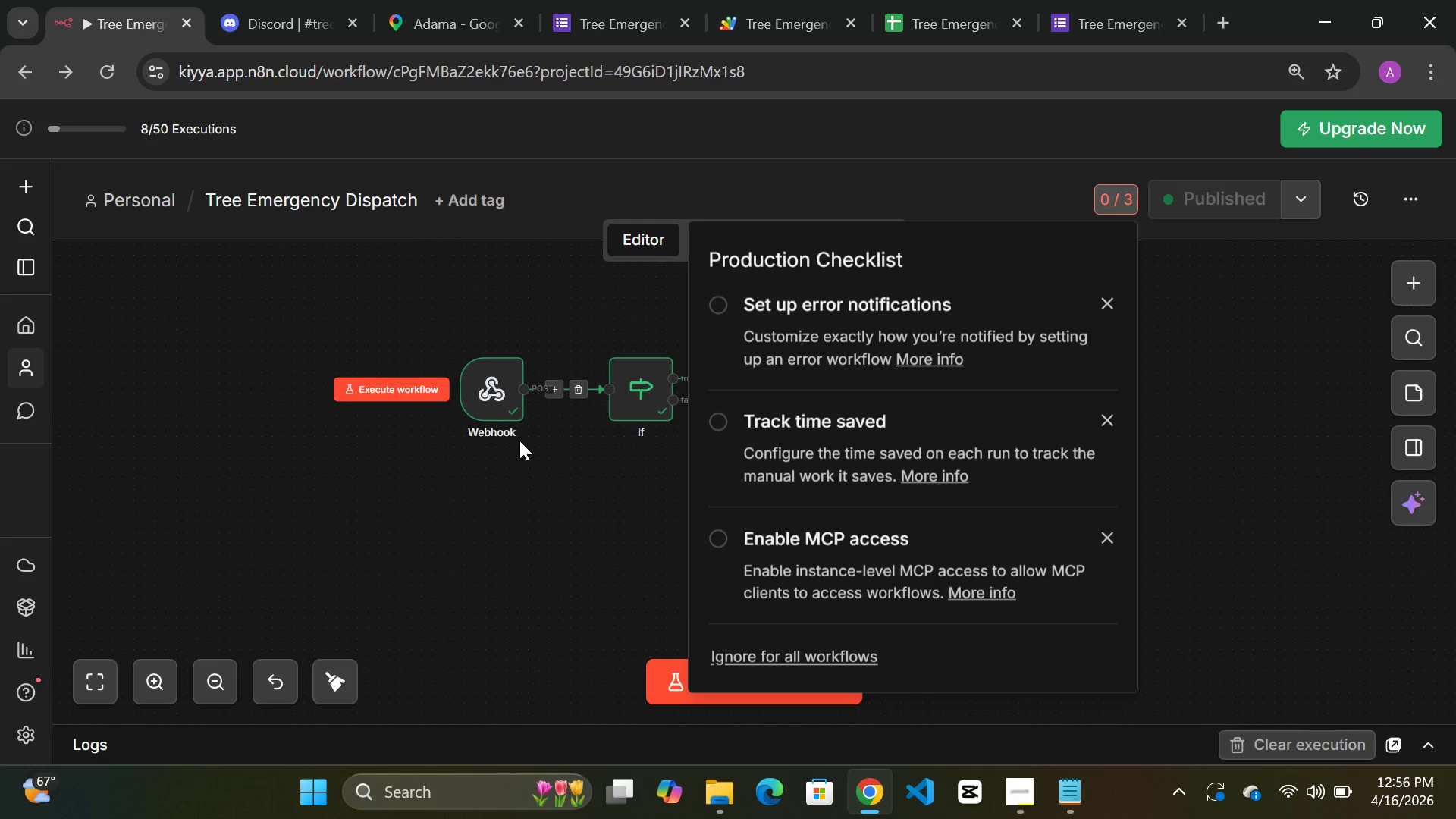 
wait(6.72)
 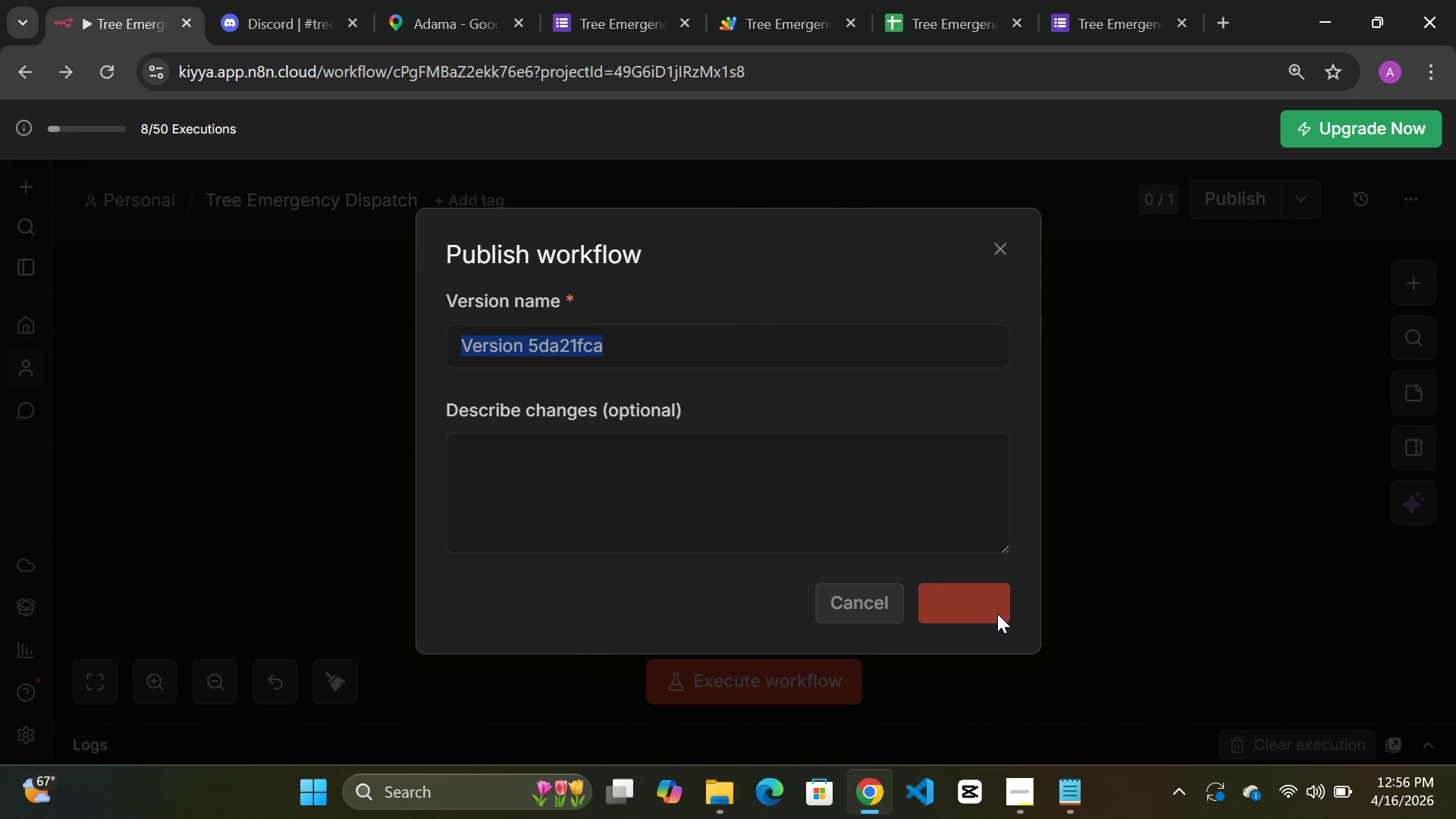 
left_click([490, 378])
 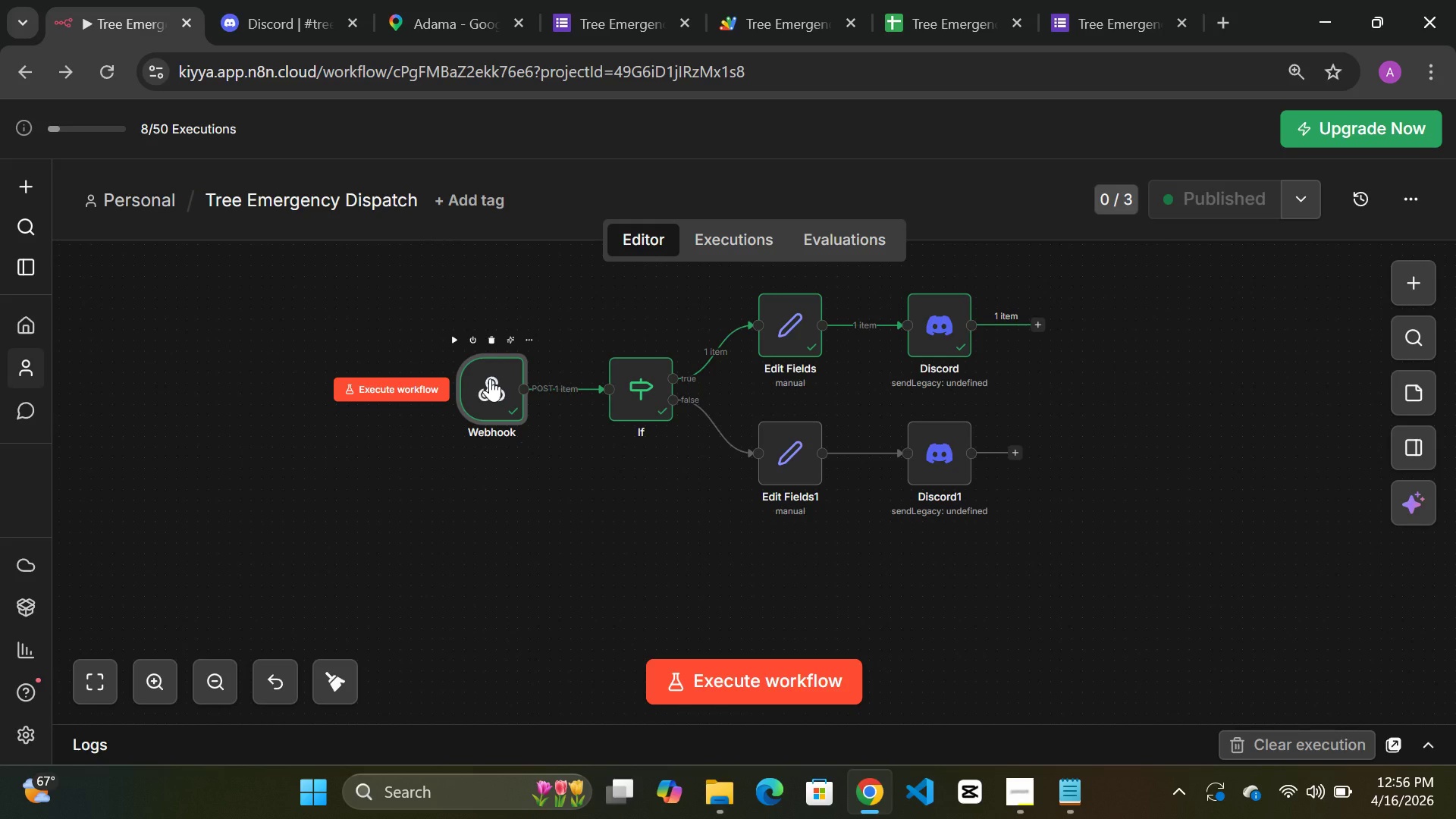 
double_click([490, 378])
 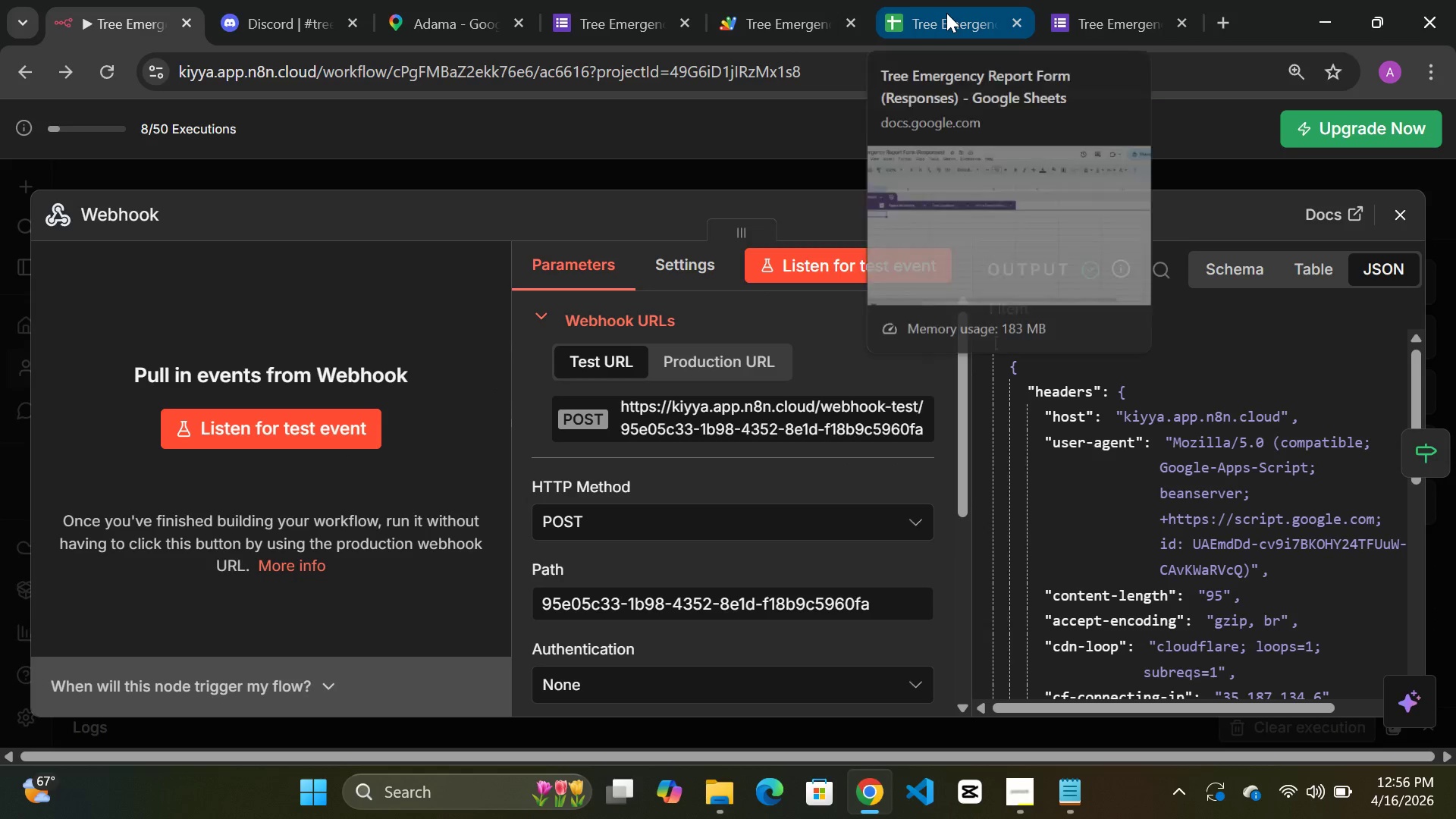 
left_click([949, 11])
 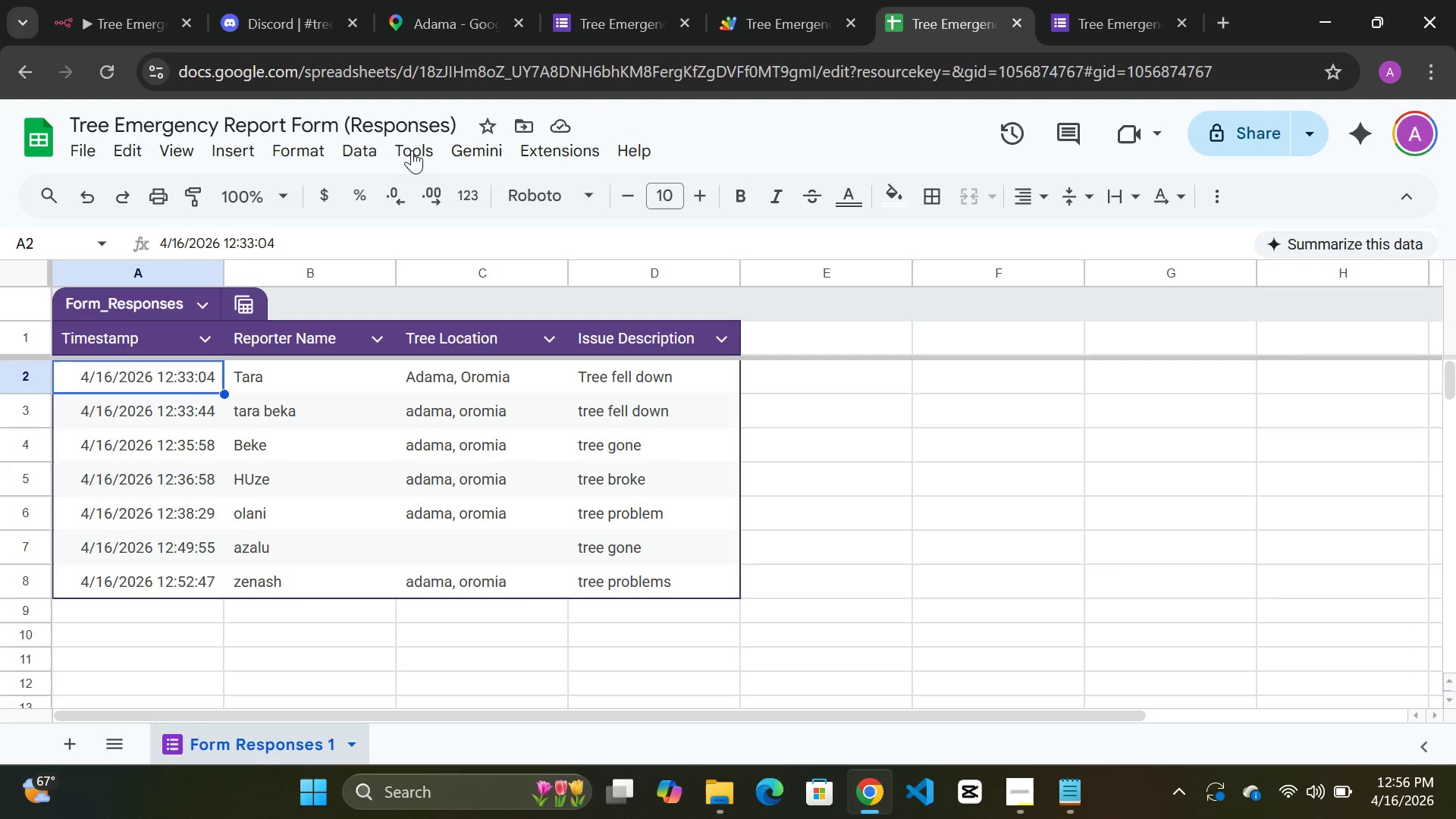 
left_click([115, 17])
 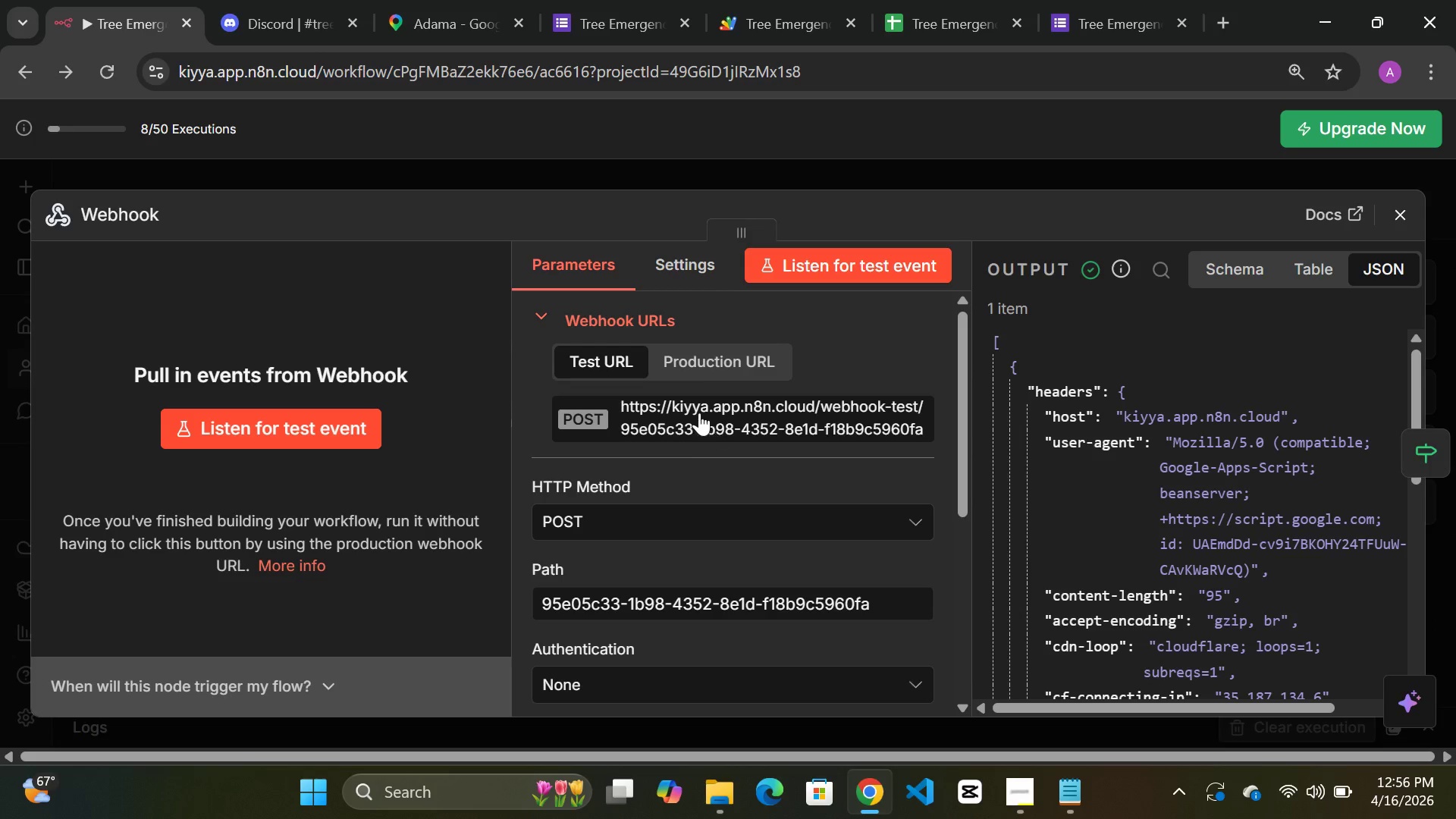 
left_click([699, 365])
 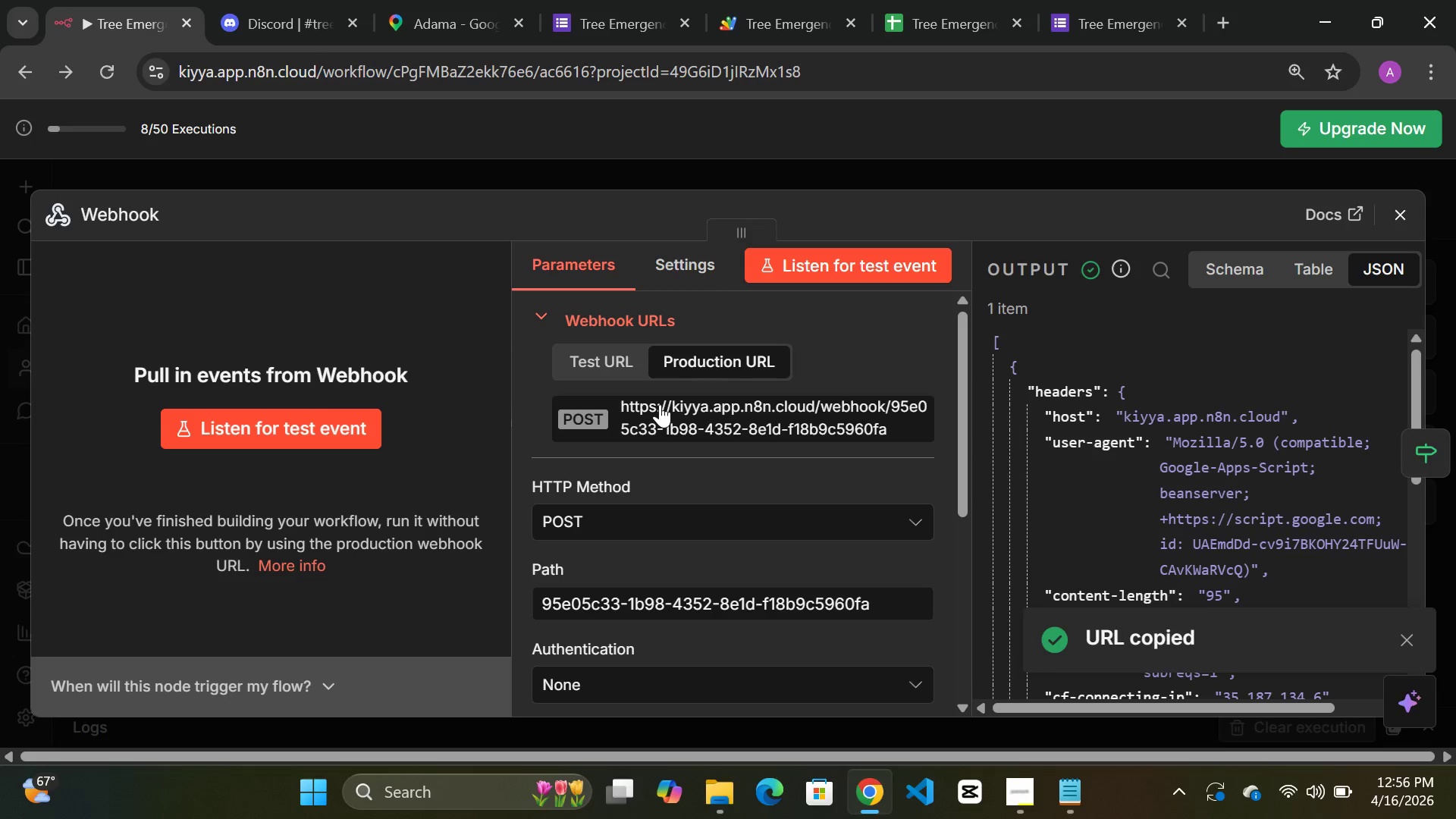 
double_click([660, 404])
 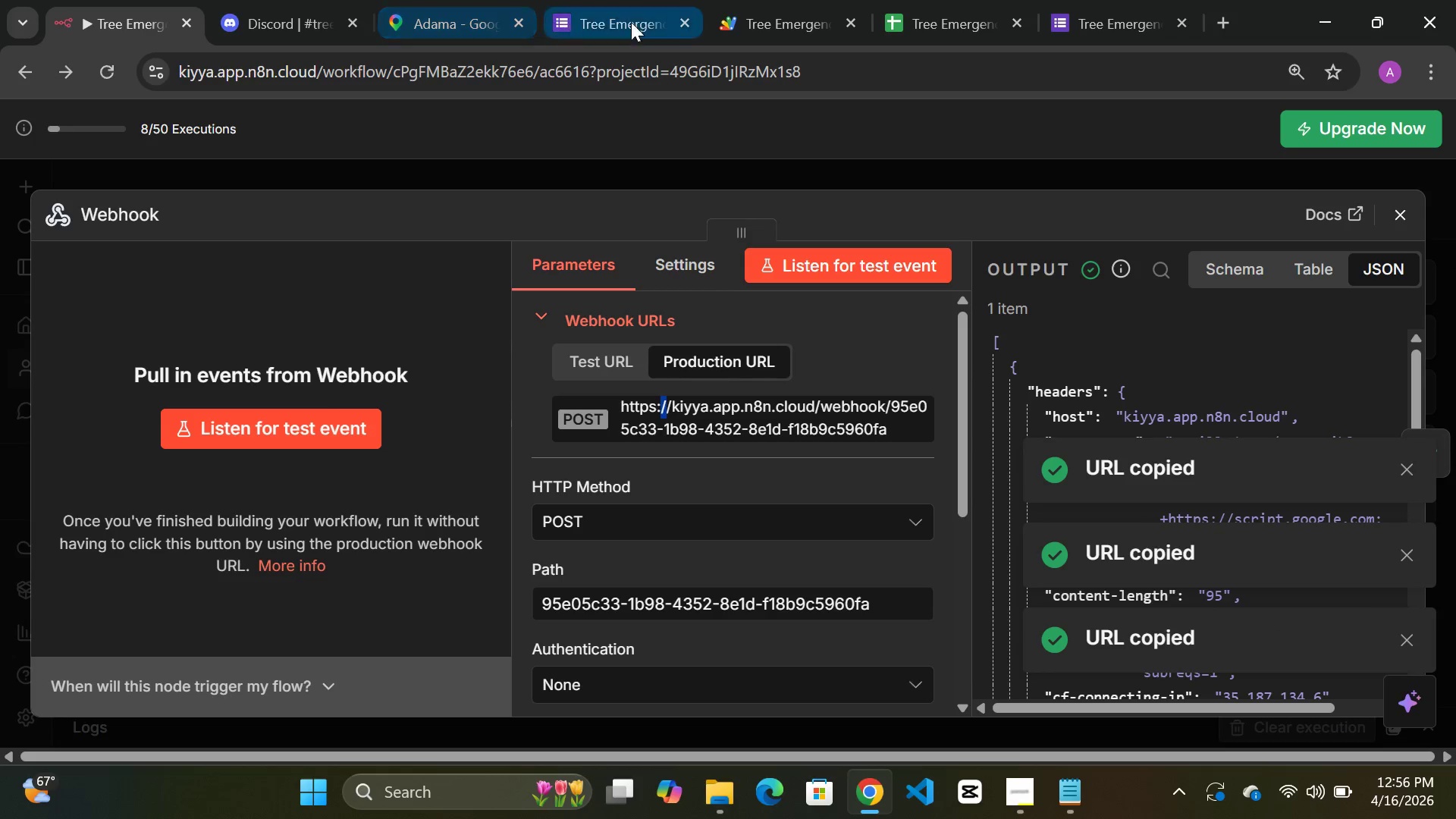 
left_click([815, 17])
 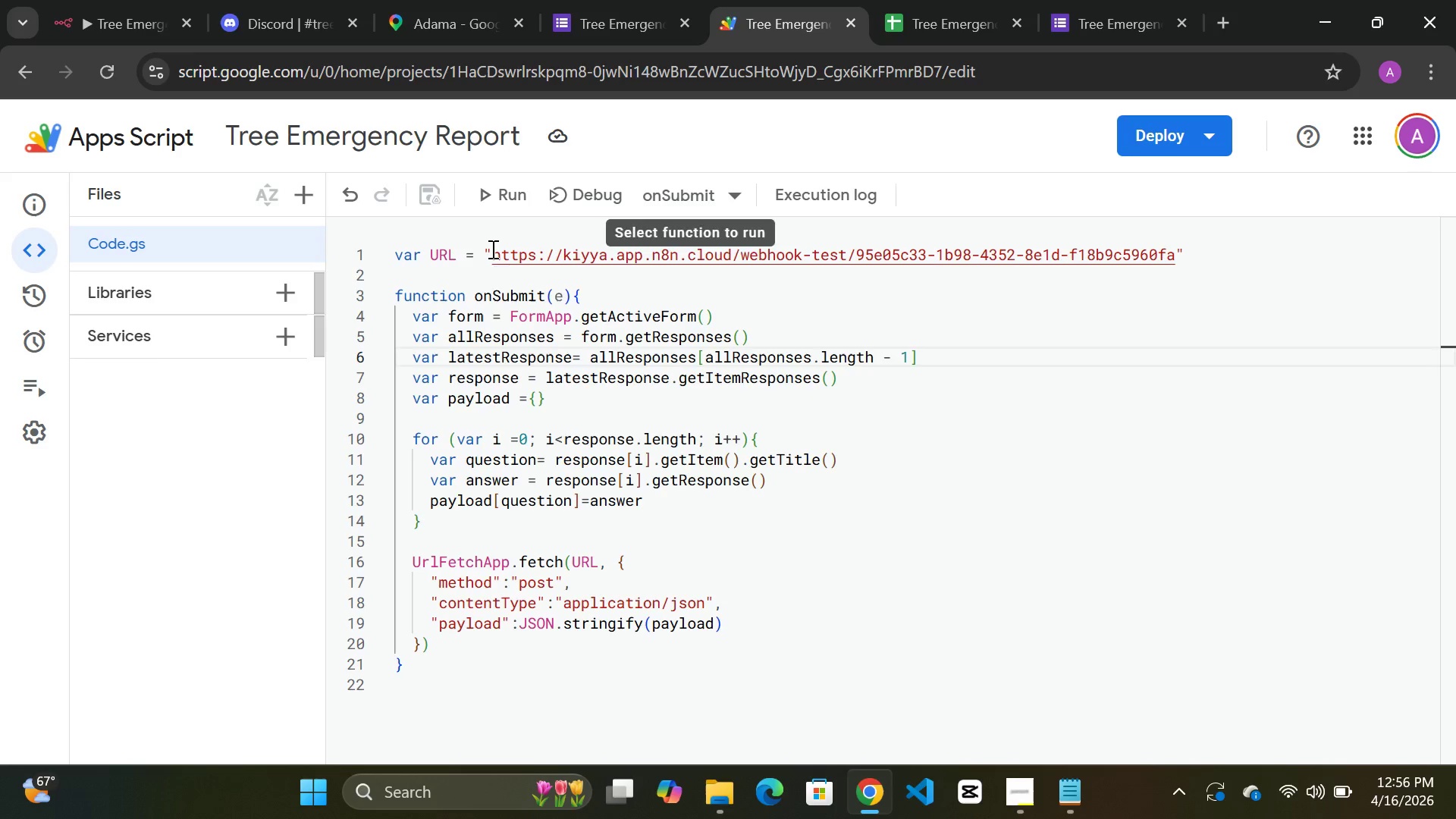 
left_click_drag(start_coordinate=[491, 255], to_coordinate=[1178, 257])
 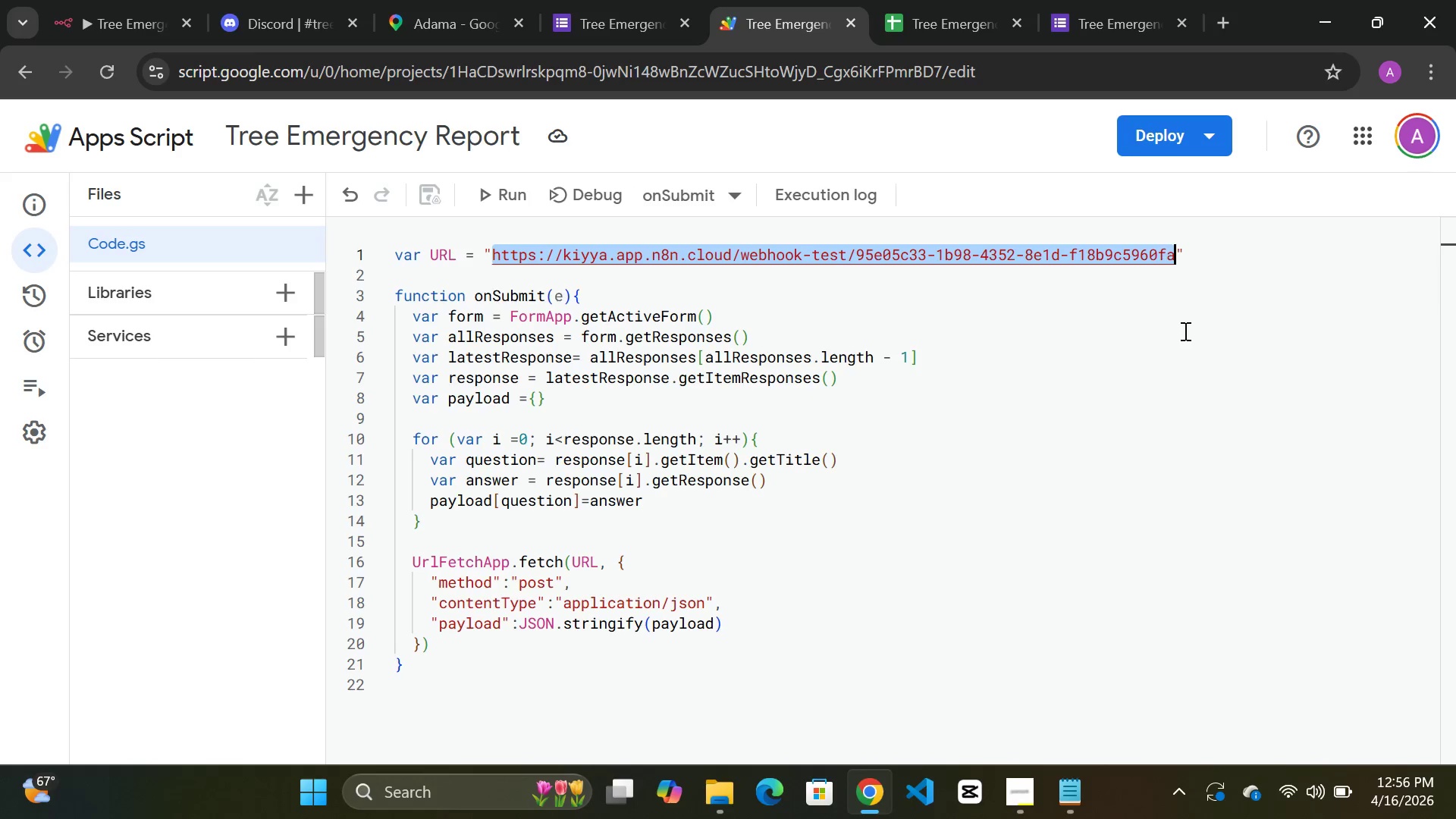 
key(Control+V)
 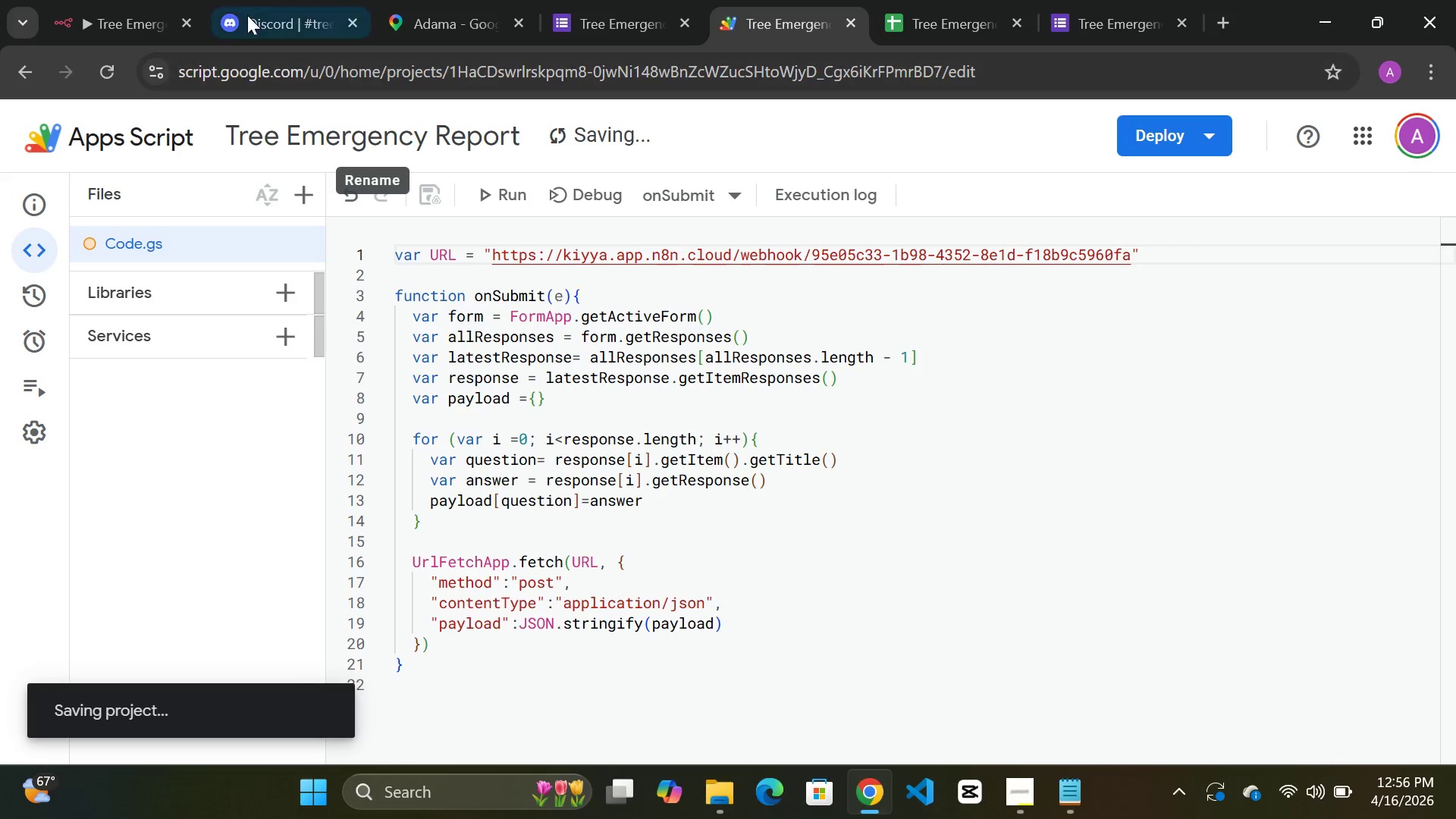 
wait(5.61)
 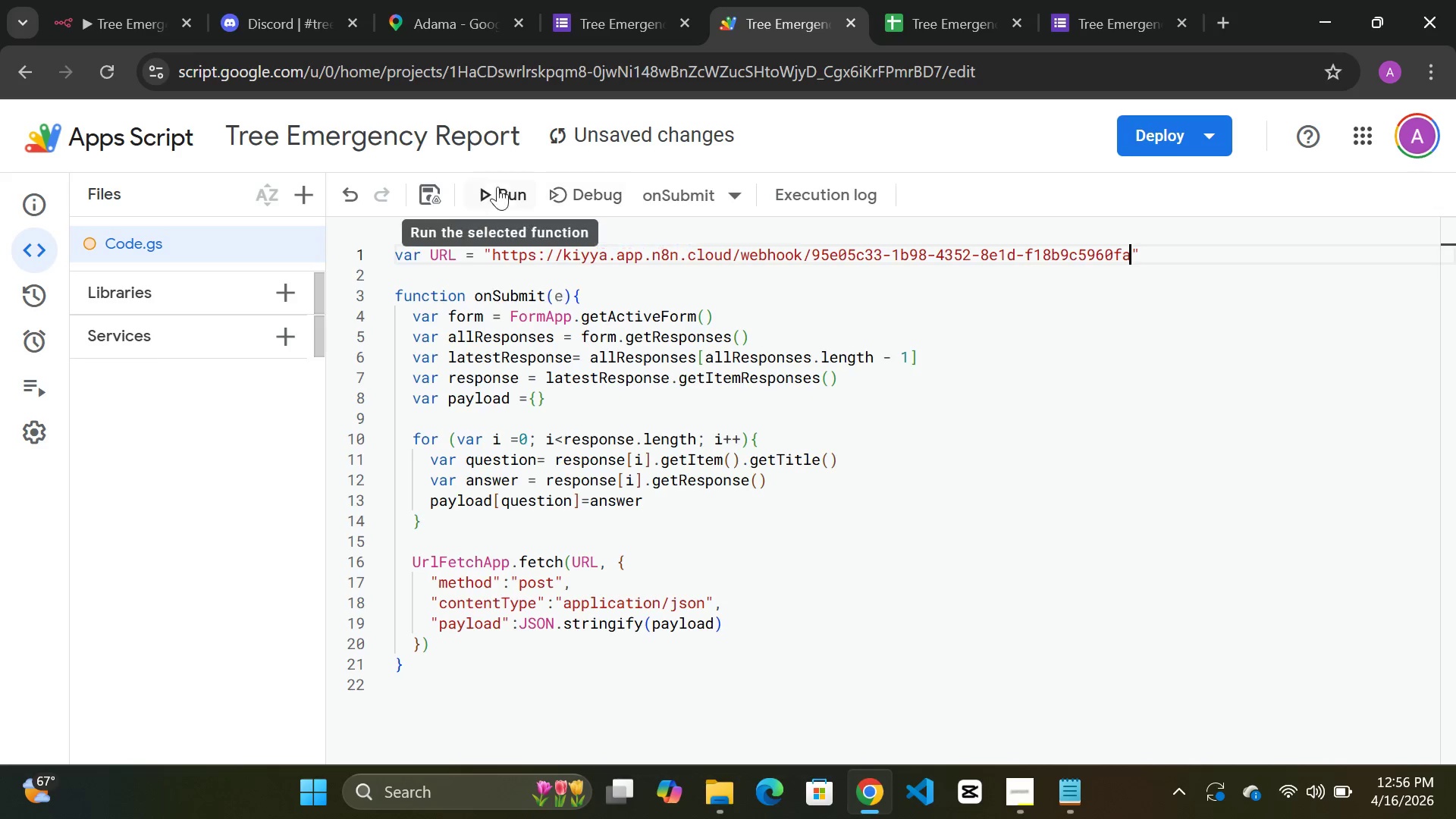 
left_click([117, 14])
 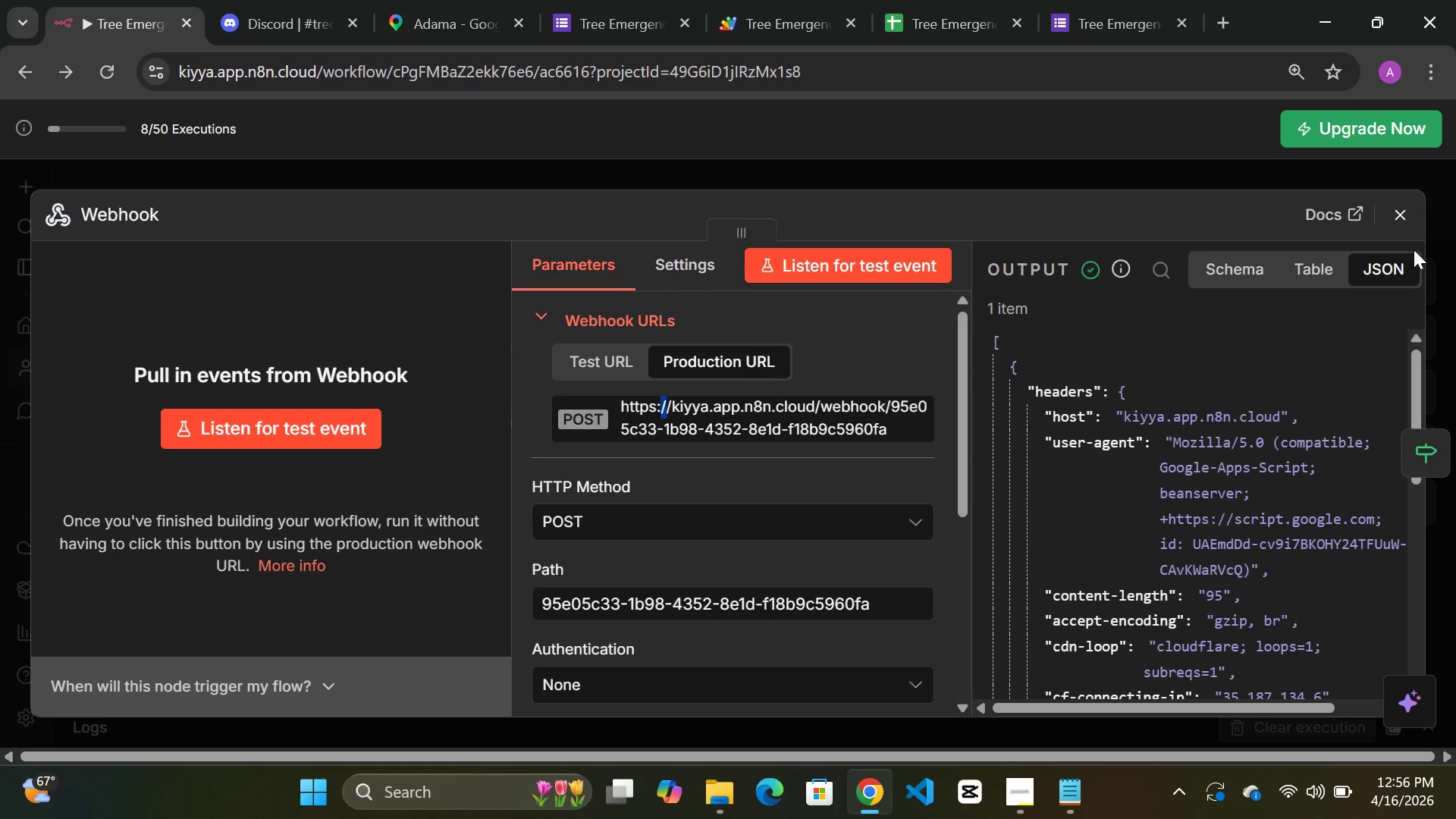 
left_click([1404, 229])
 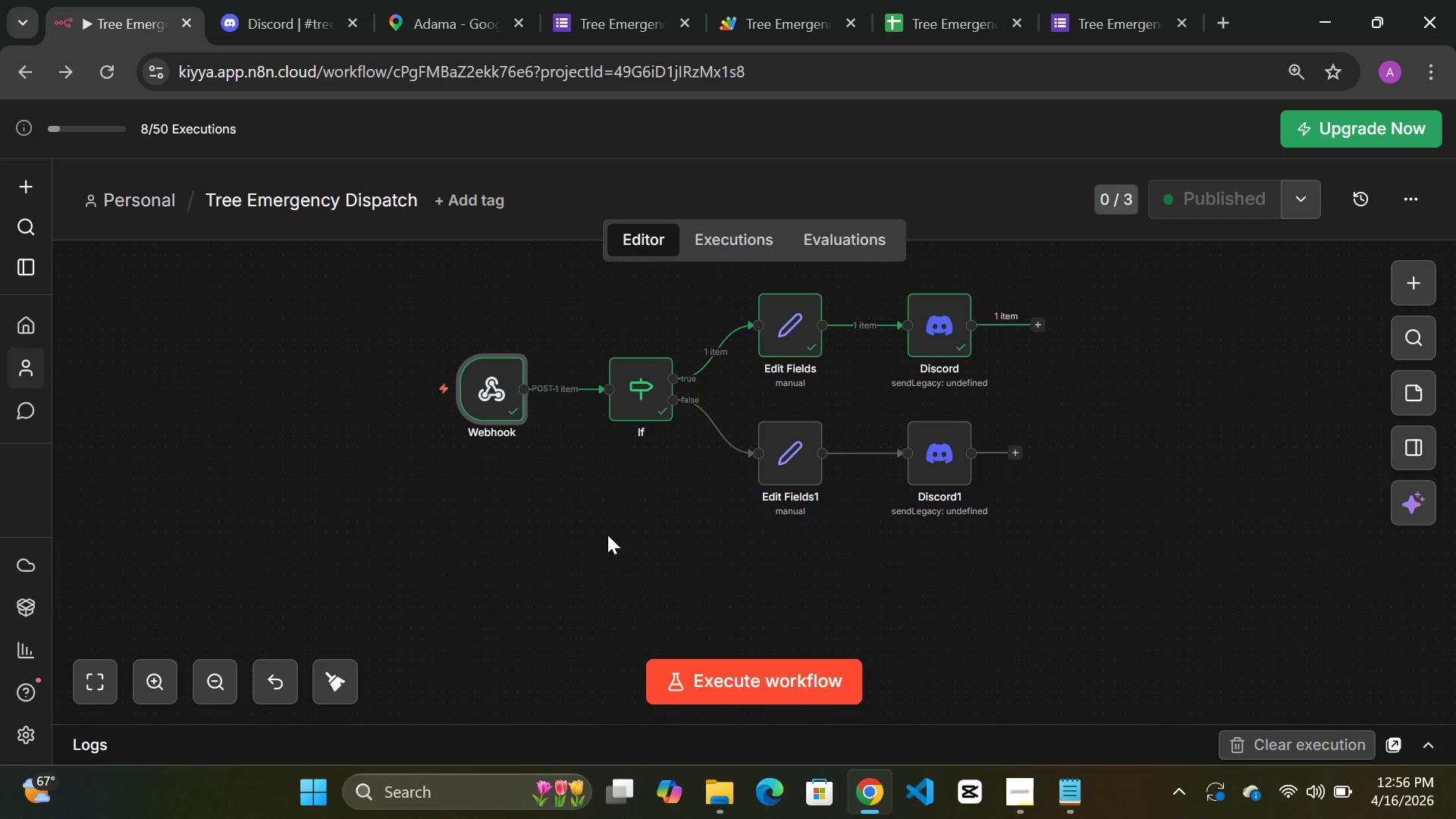 
scroll: coordinate [608, 513], scroll_direction: up, amount: 1.0
 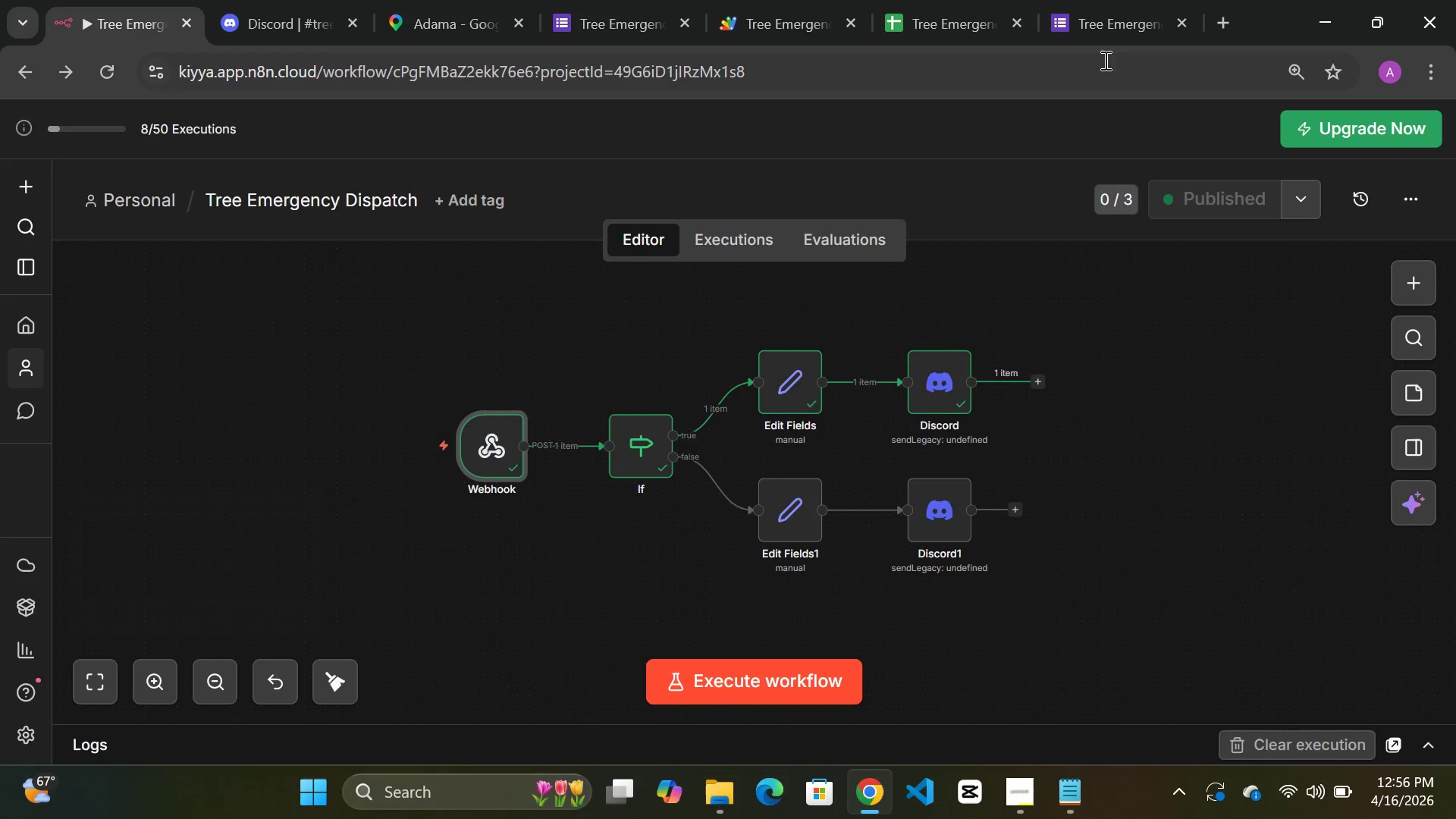 
left_click([1126, 18])
 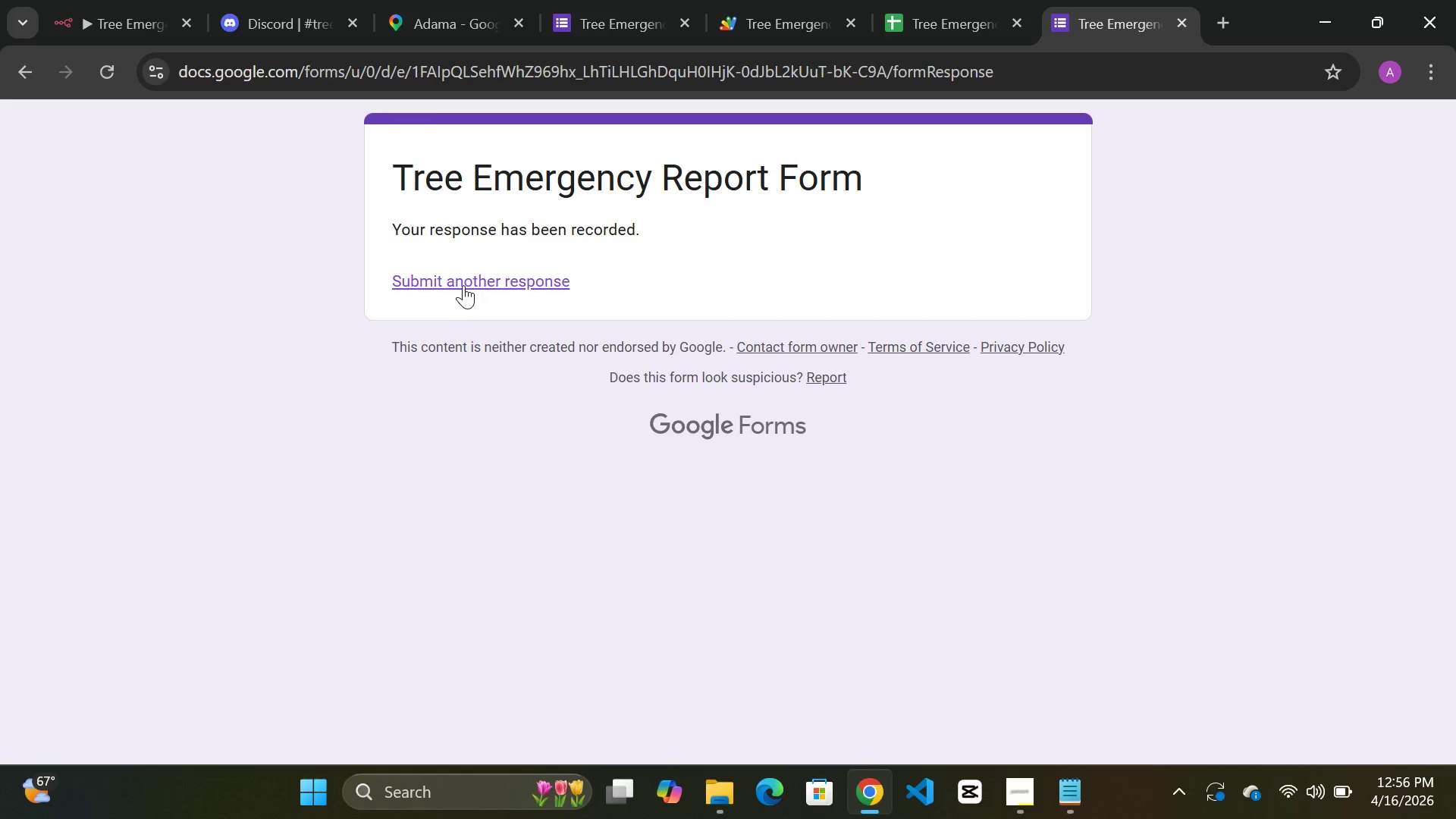 
left_click([463, 285])
 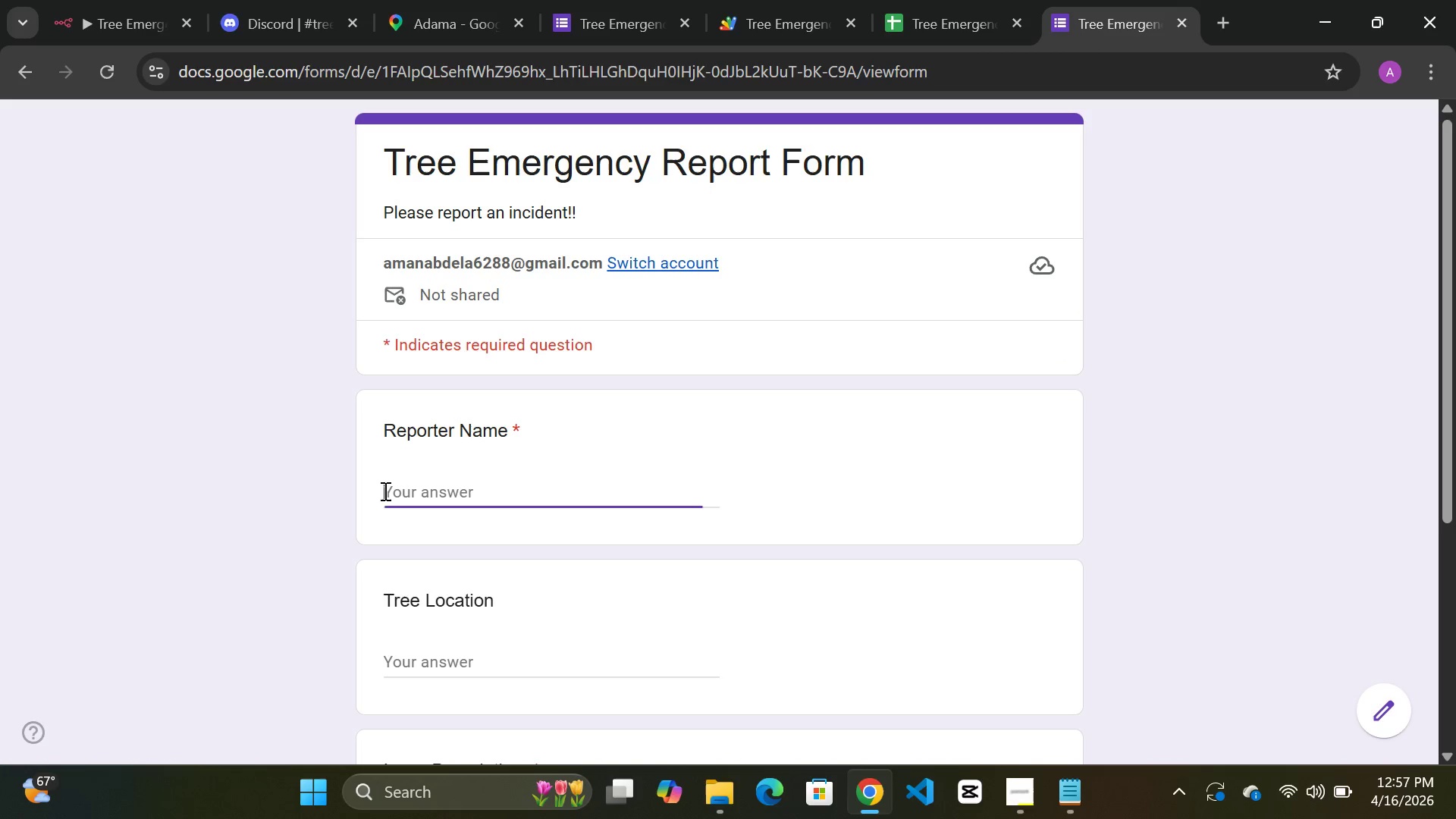 
type(mahfuz)
key(Tab)
type(adiss ababa, ethiopia)
key(Backspace)
key(Backspace)
key(Backspace)
key(Backspace)
key(Backspace)
key(Backspace)
key(Backspace)
key(Backspace)
type(ethiopia)
 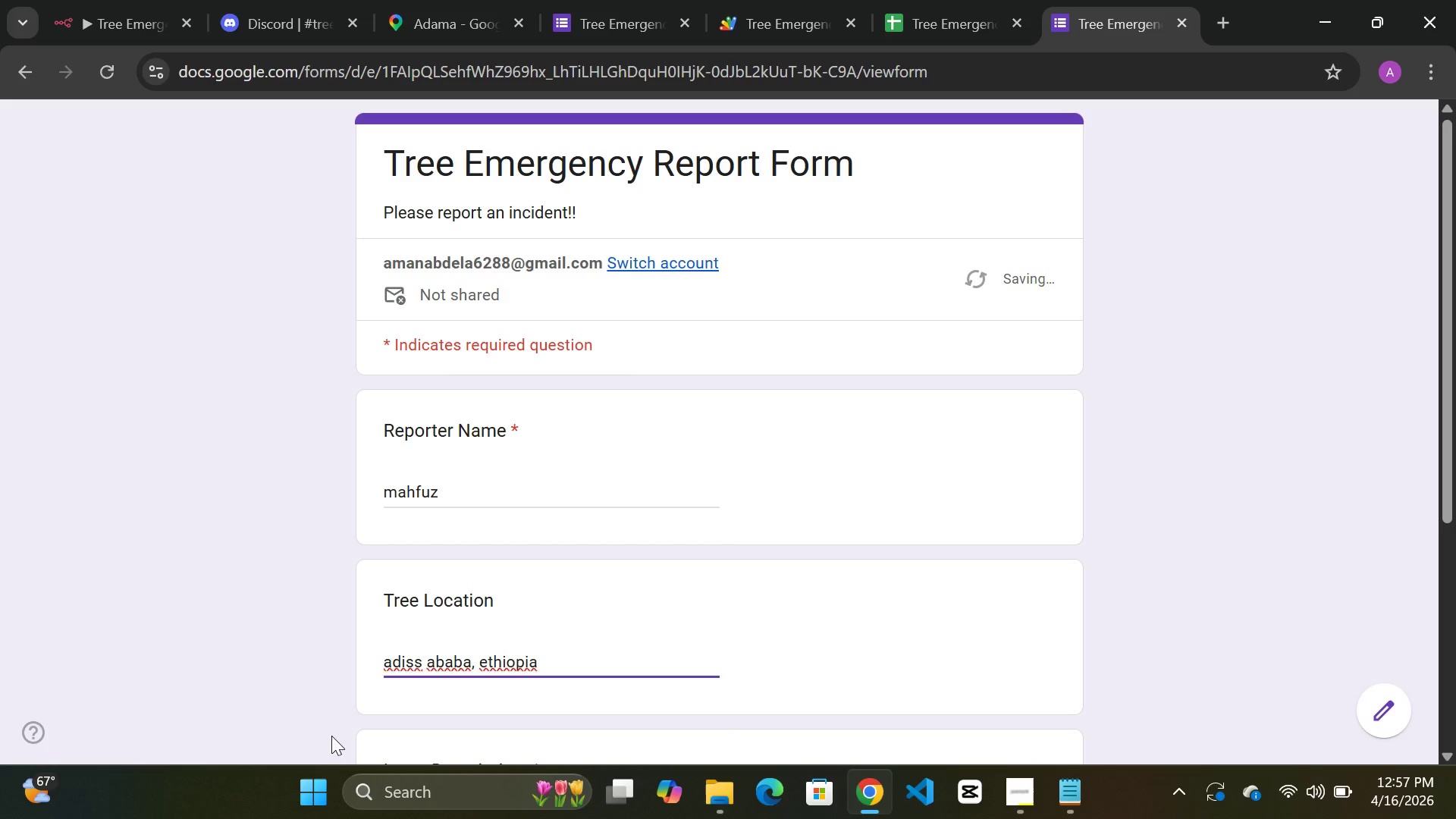 
scroll: coordinate [616, 601], scroll_direction: down, amount: 4.0
 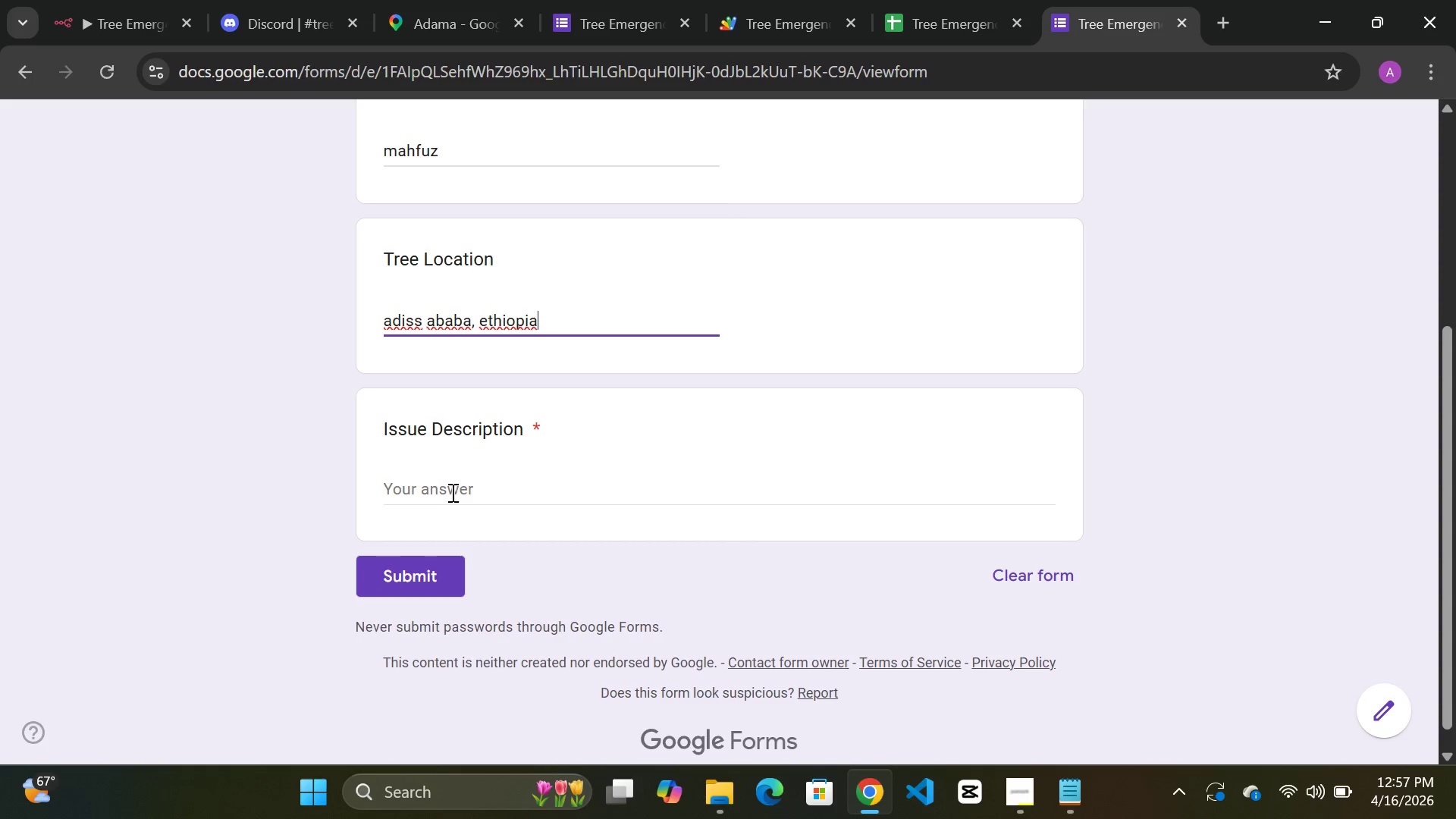 
left_click([451, 491])
 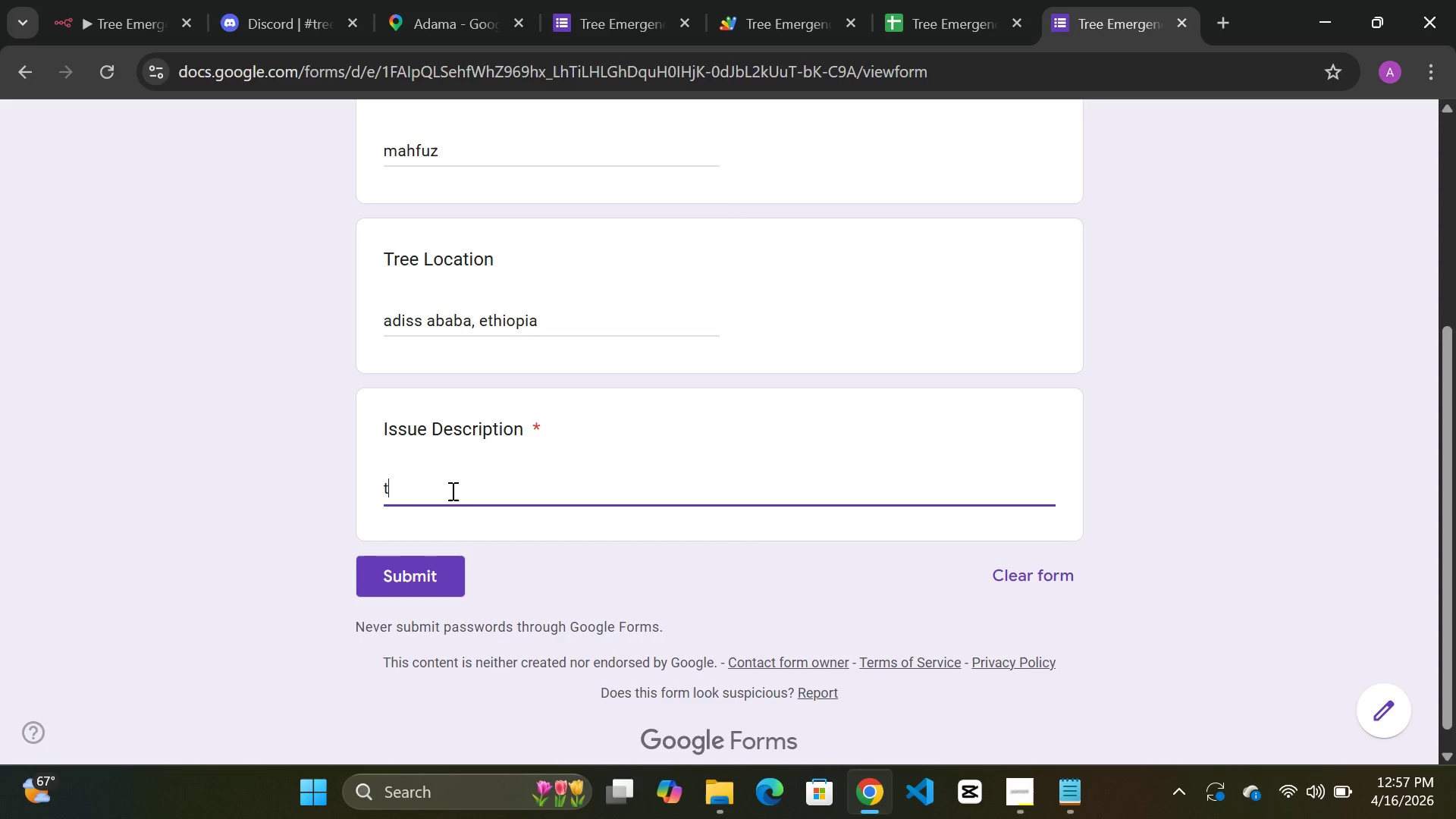 
type(tree fell down)
 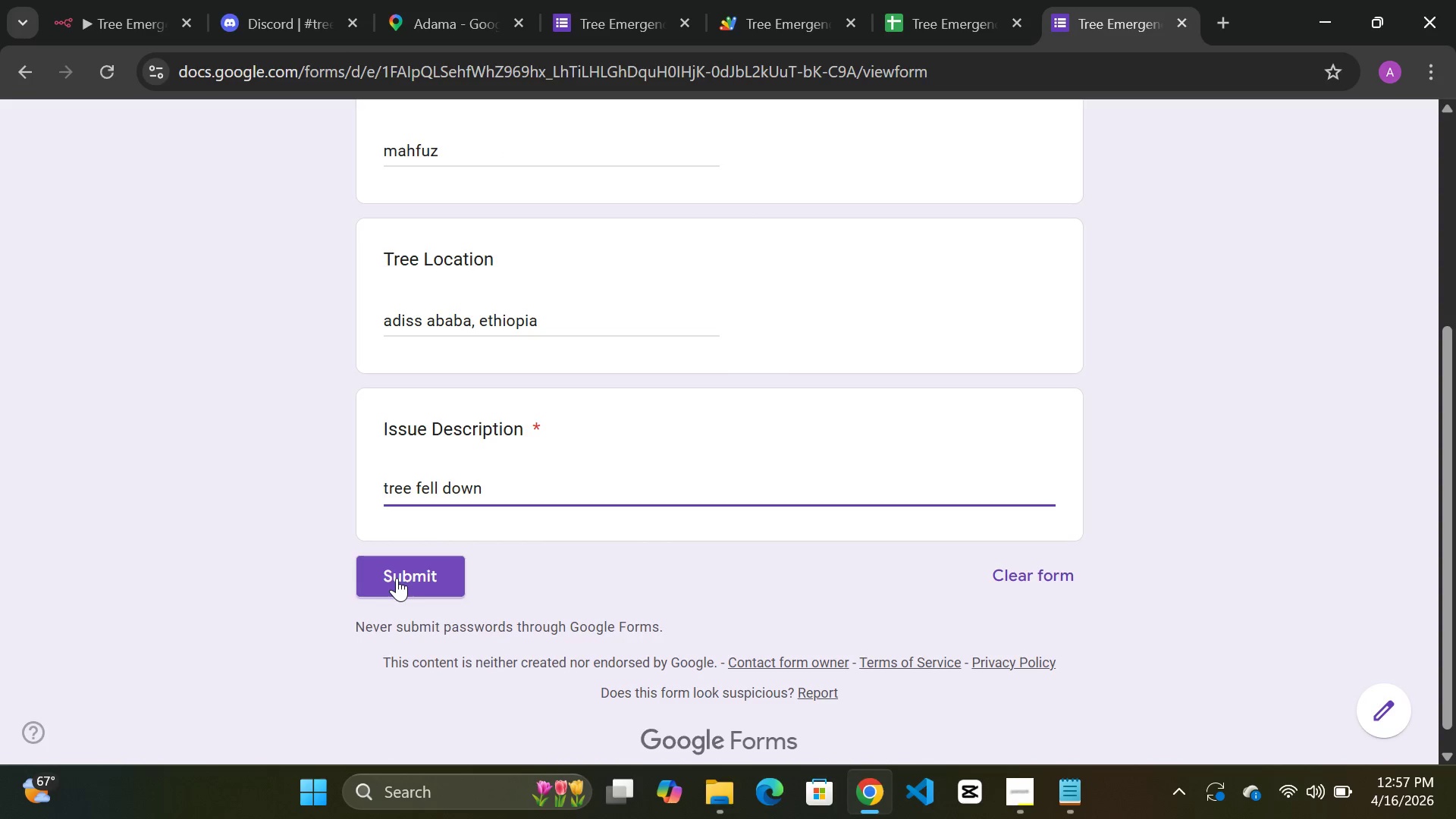 
left_click([397, 578])
 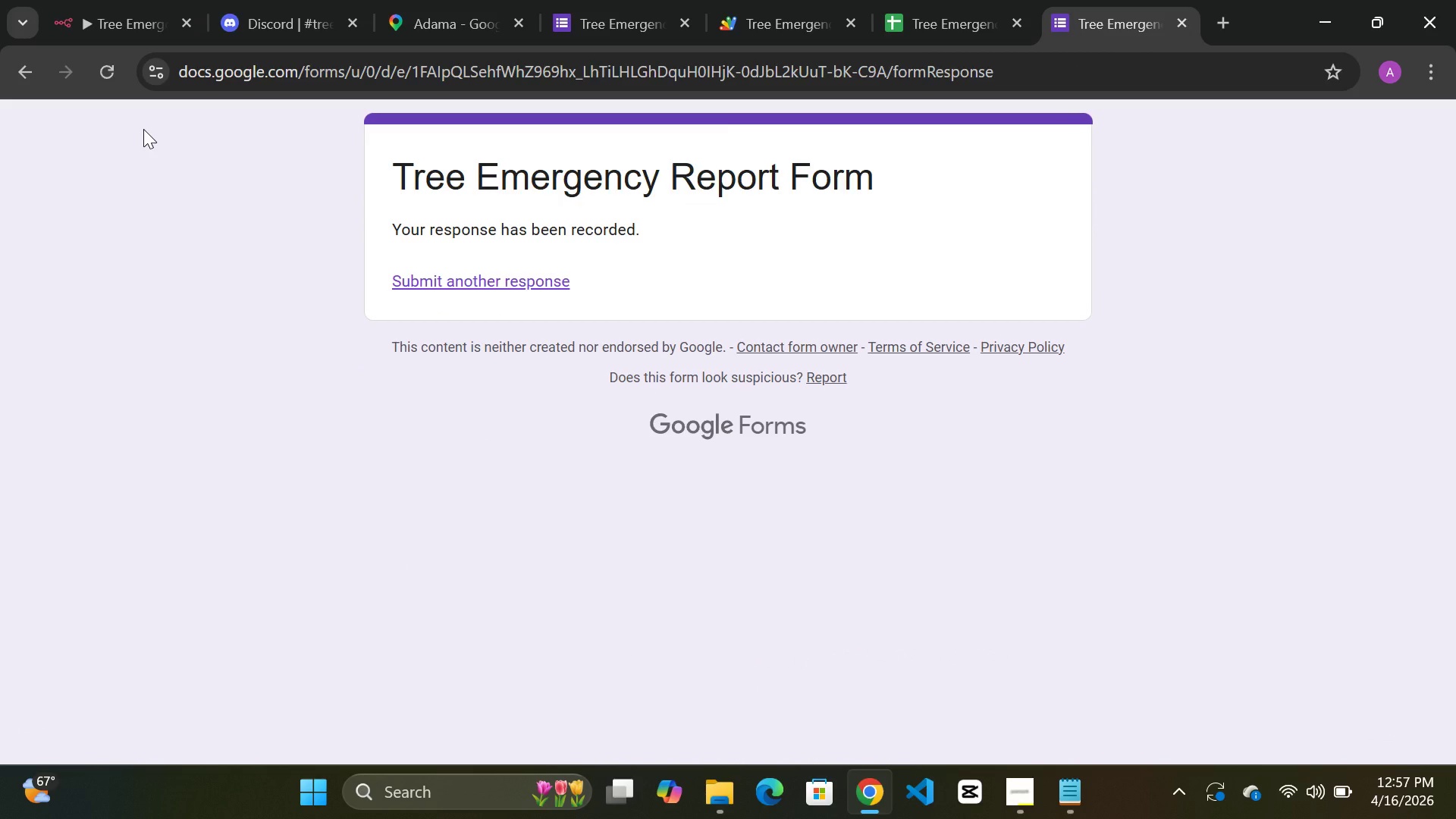 
wait(7.33)
 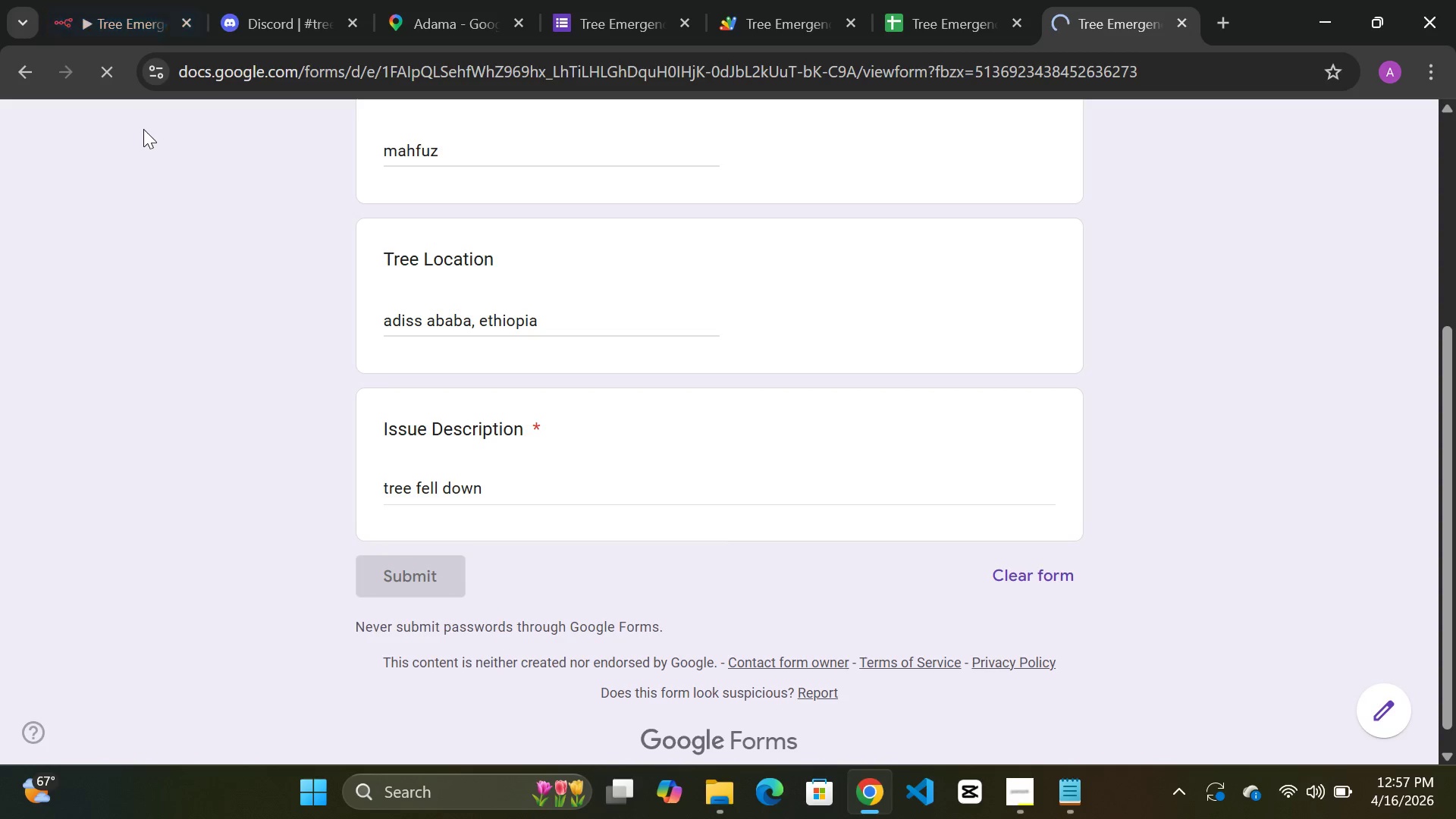 
left_click([233, 20])
 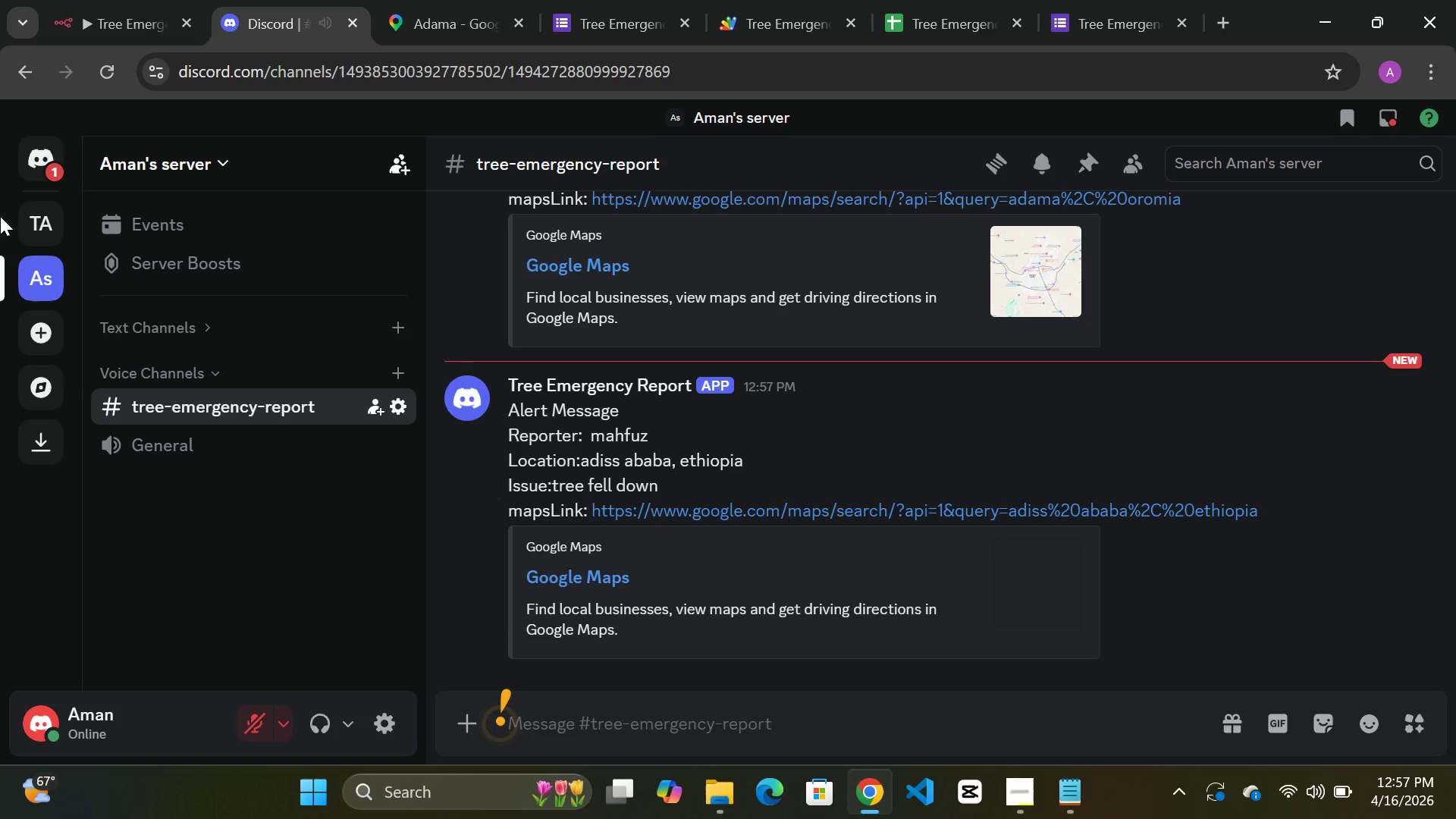 
wait(5.11)
 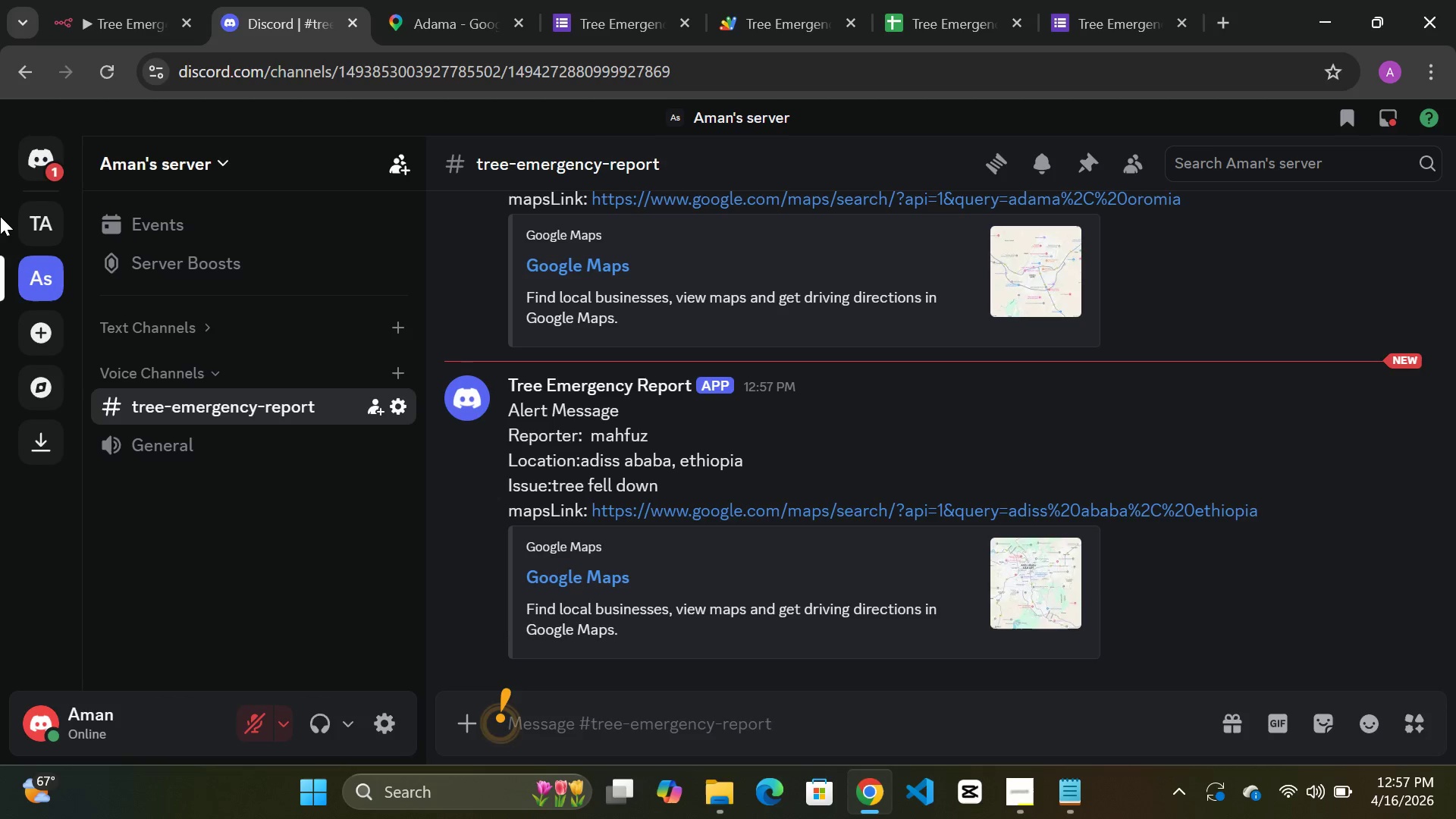 
key(Meta+Shift+S)
 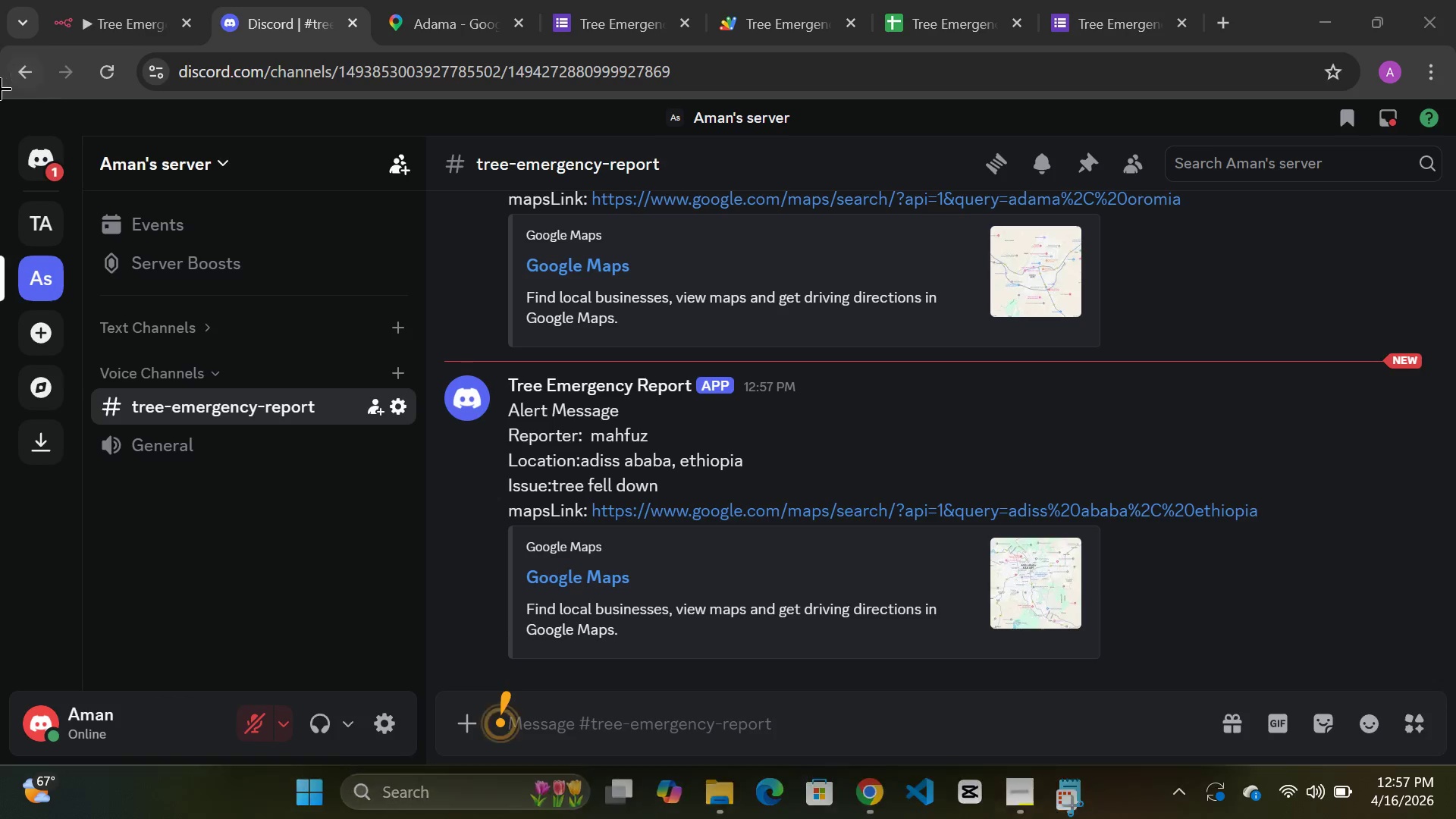 
left_click_drag(start_coordinate=[0, 98], to_coordinate=[1455, 697])
 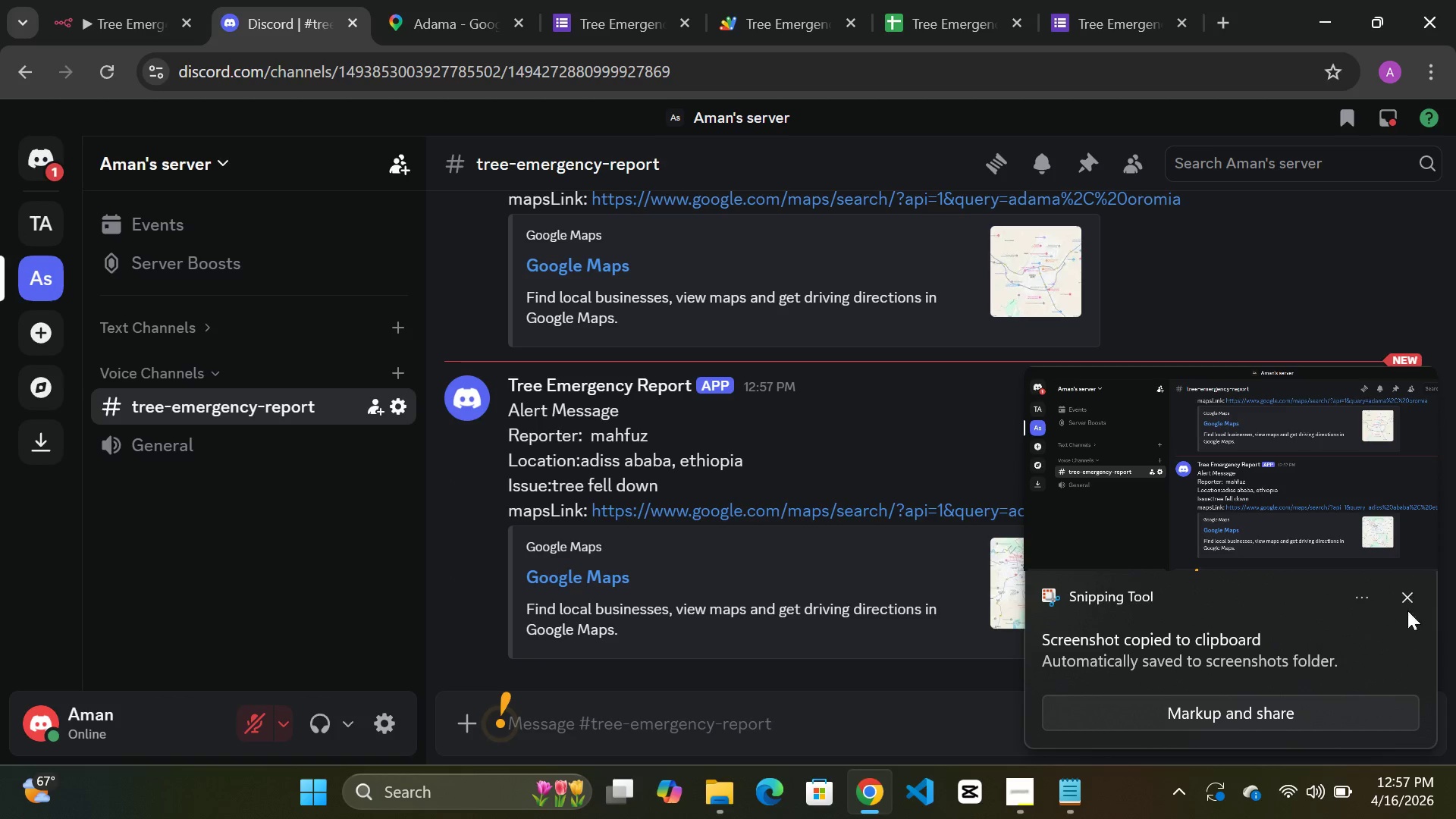 